 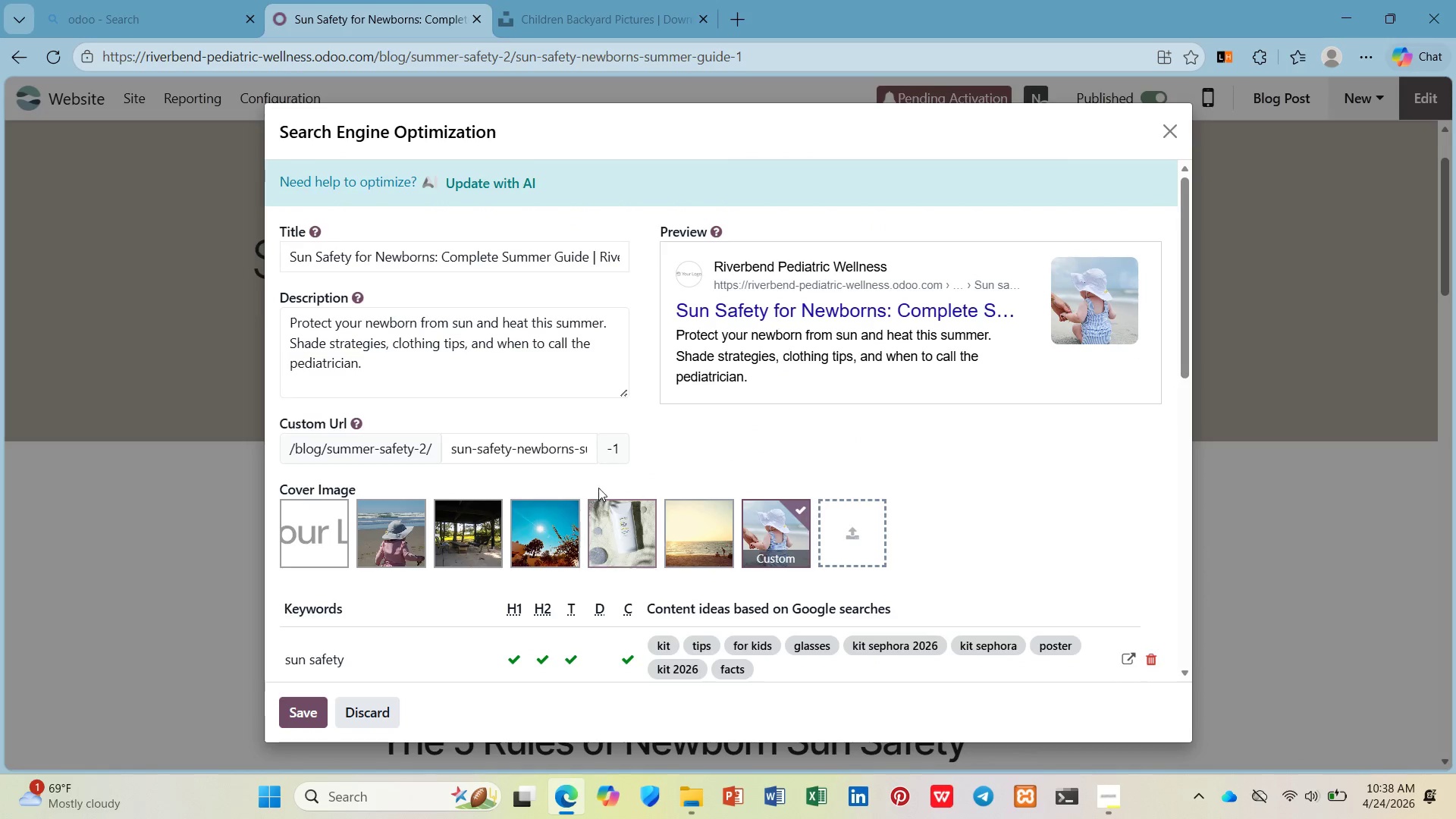 
key(Control+Minus)
 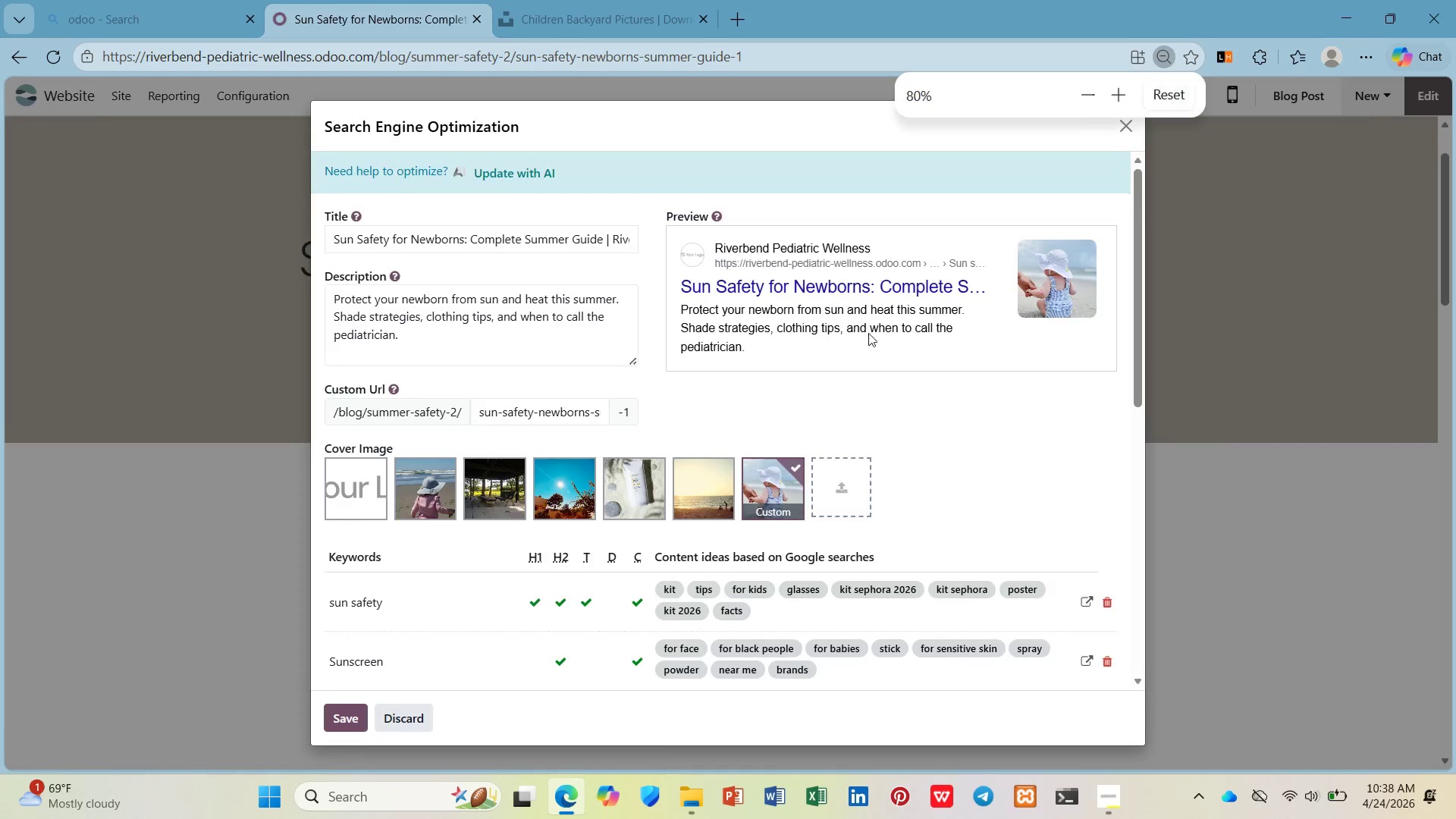 
key(Control+Minus)
 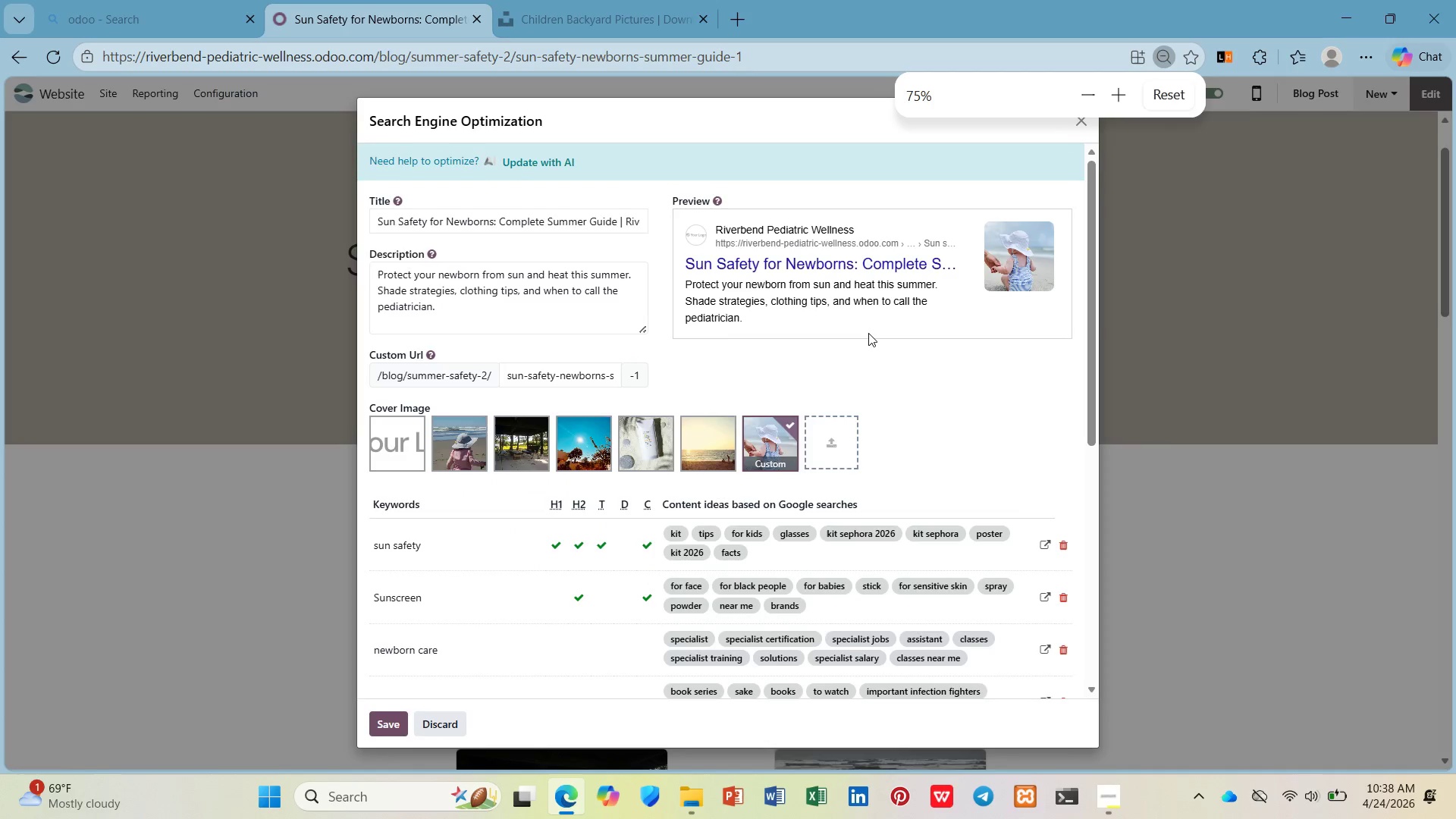 
key(Control+Minus)
 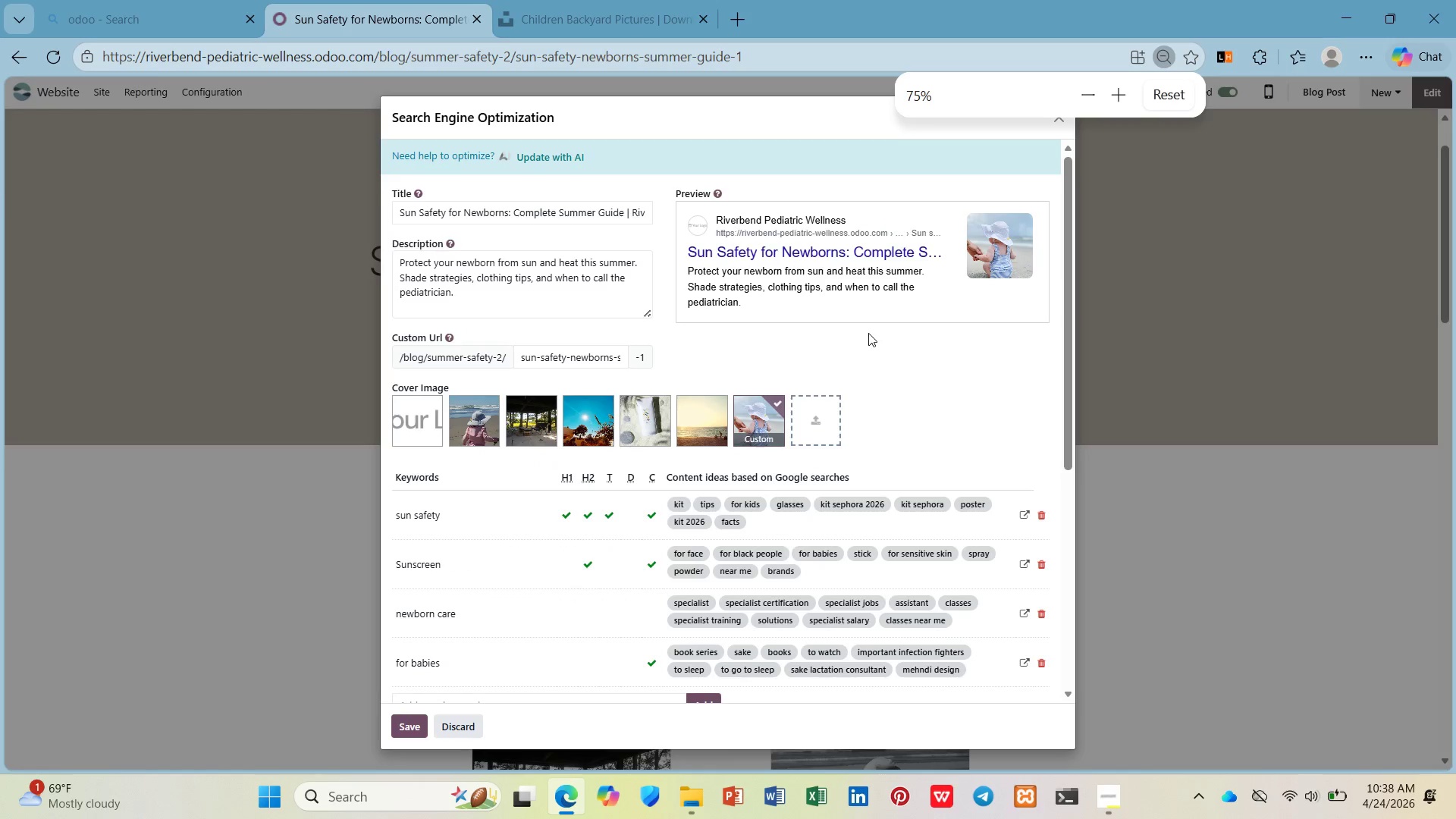 
scroll: coordinate [868, 334], scroll_direction: down, amount: 2.0
 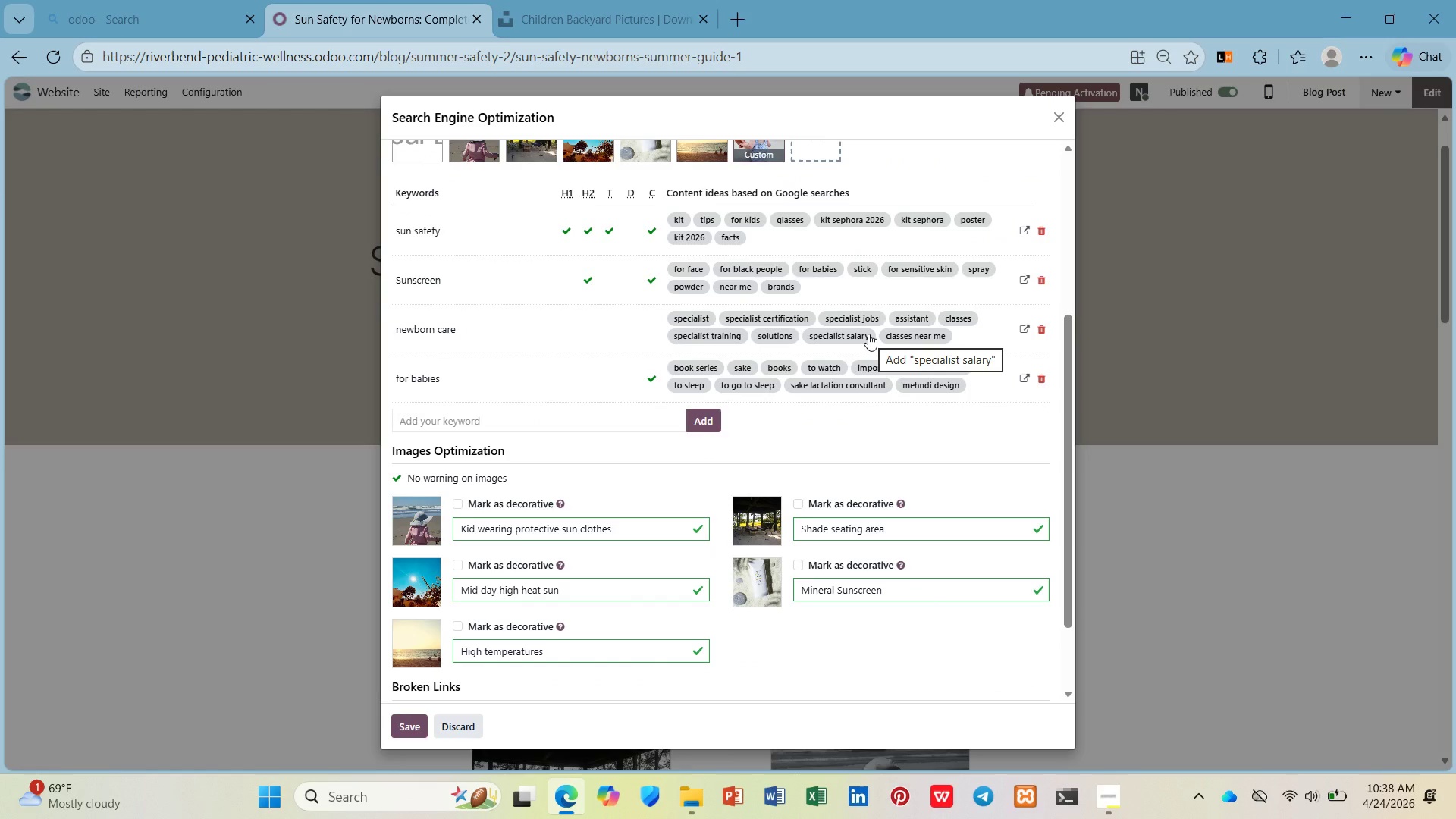 
key(Control+Minus)
 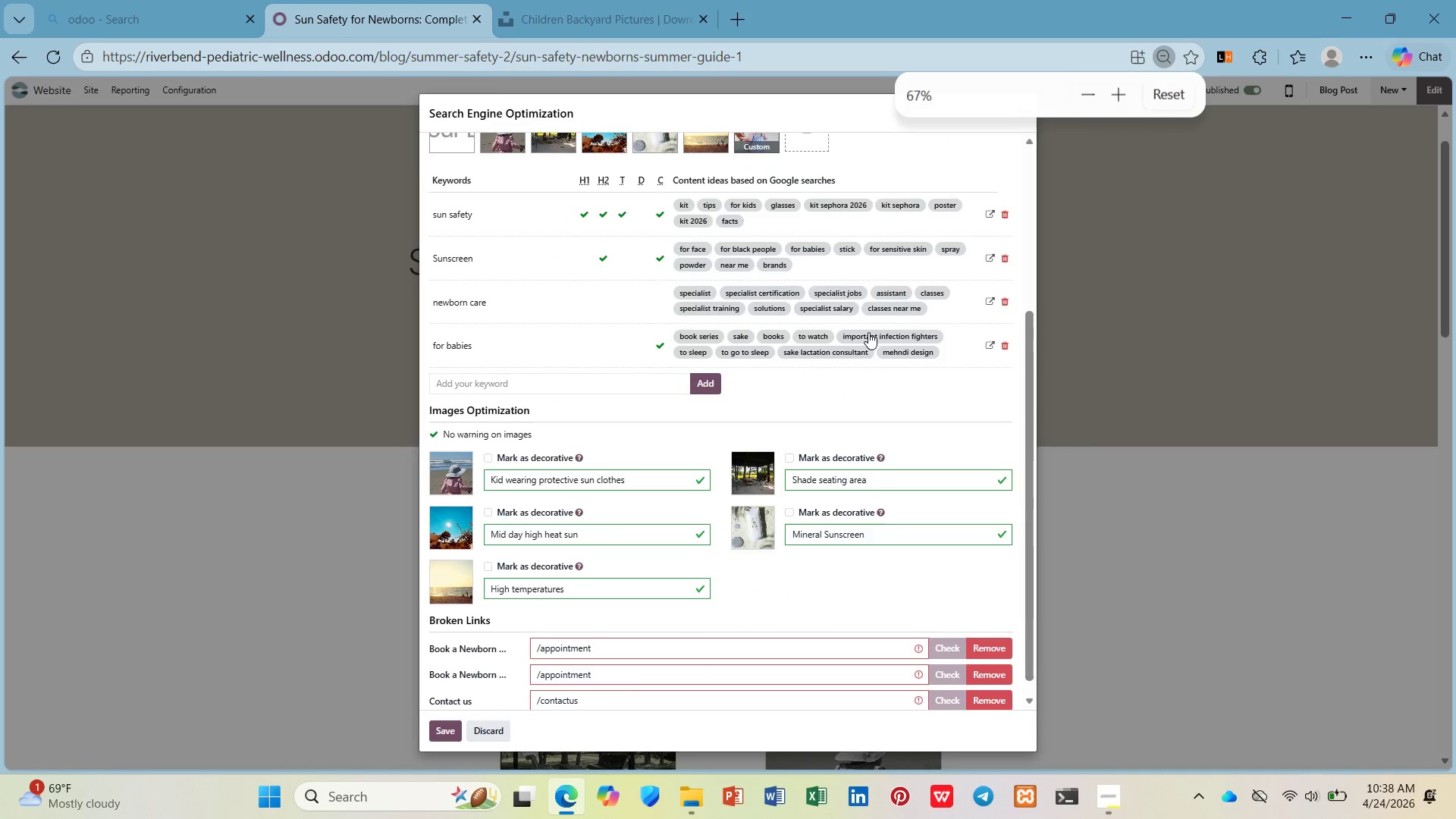 
key(Control+Minus)
 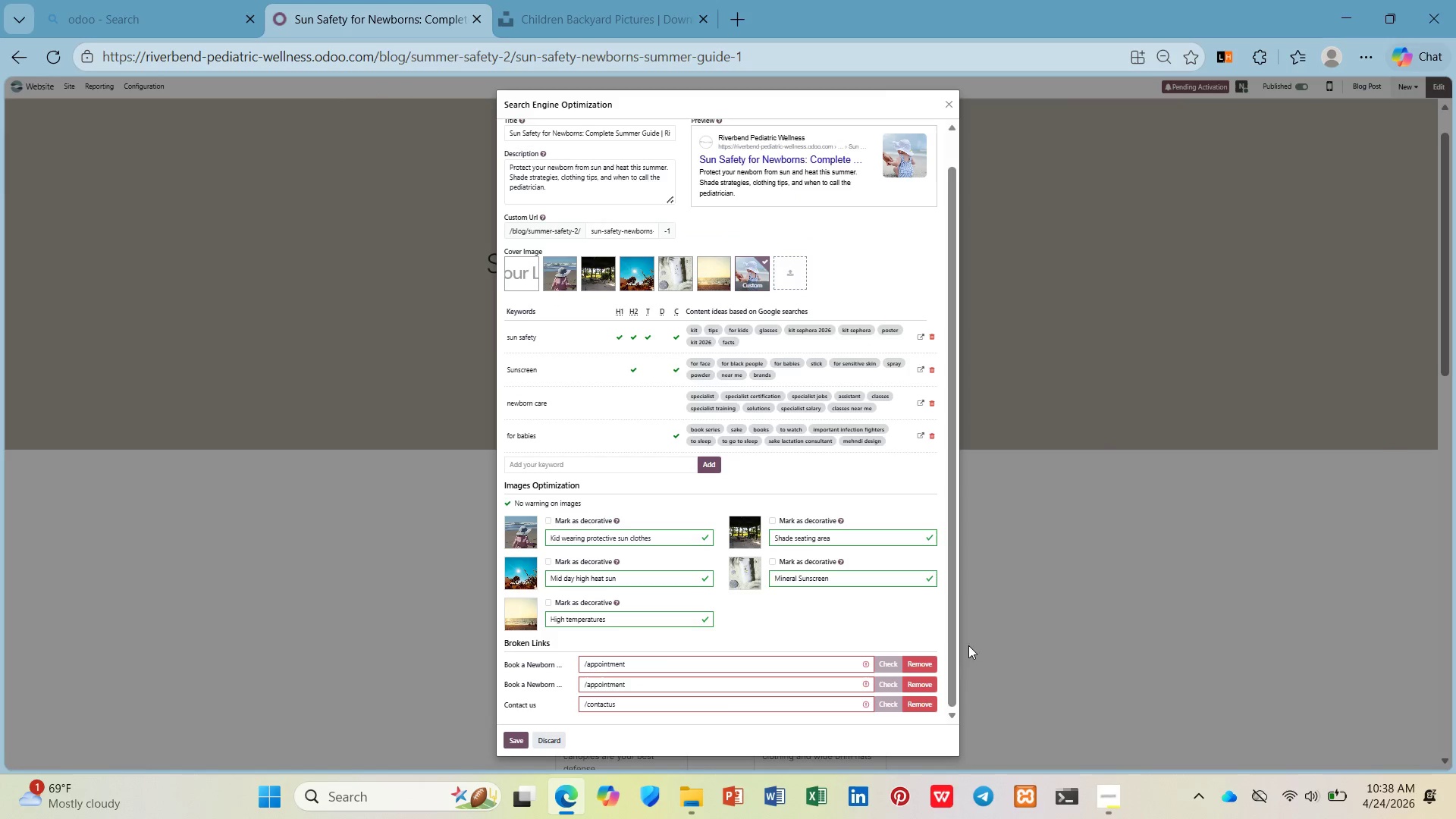 
left_click([918, 661])
 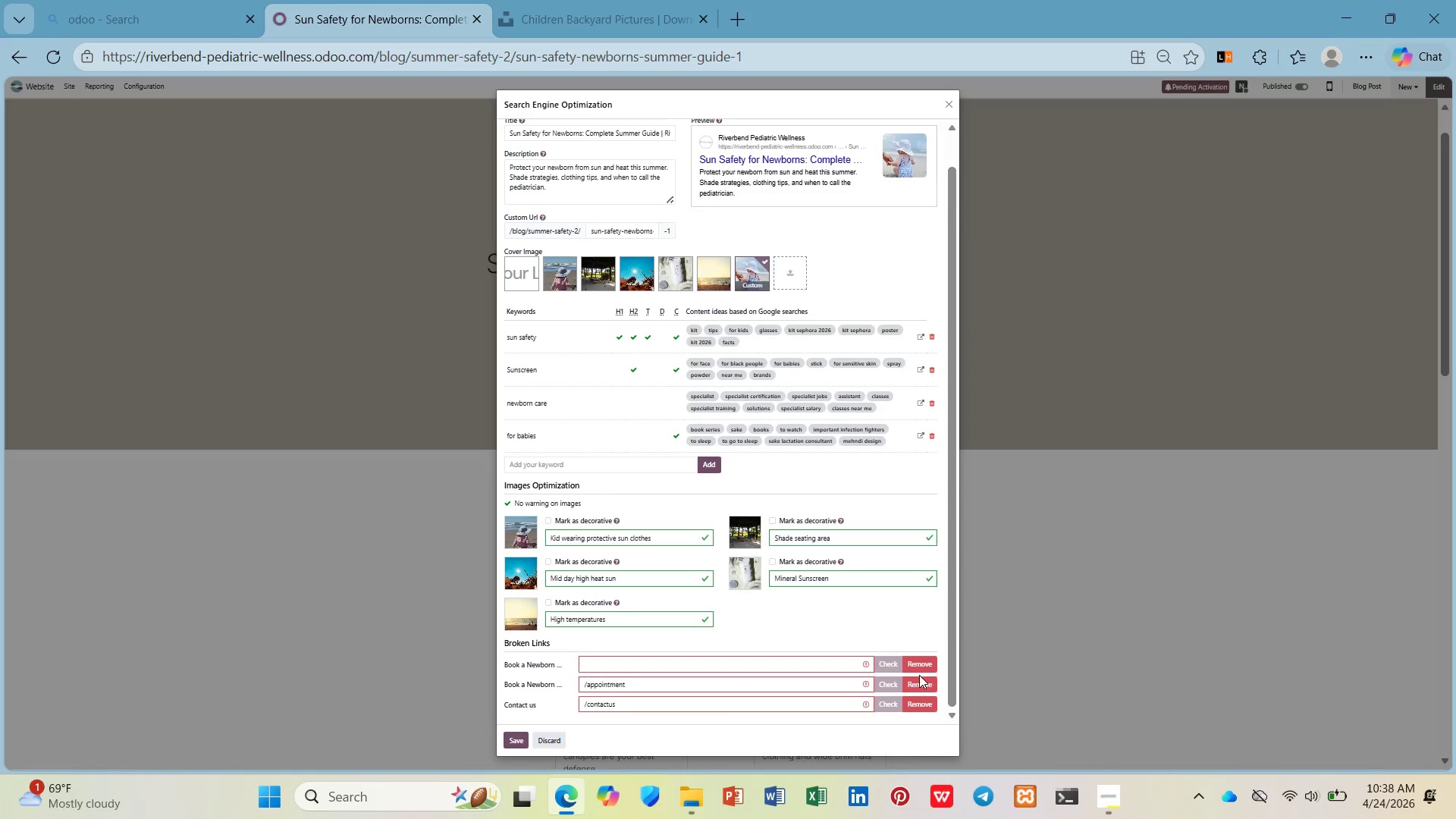 
left_click([919, 680])
 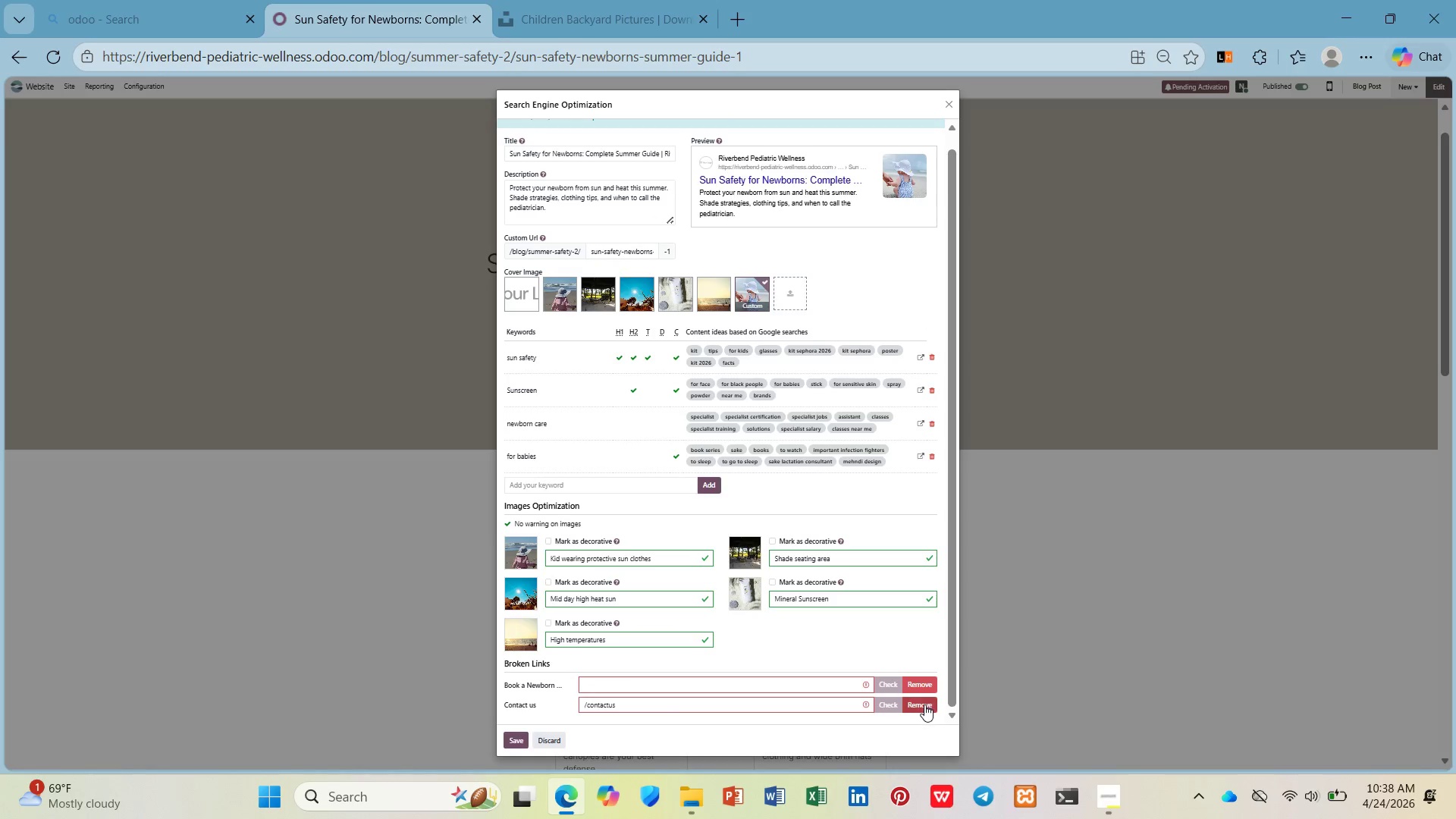 
double_click([924, 704])
 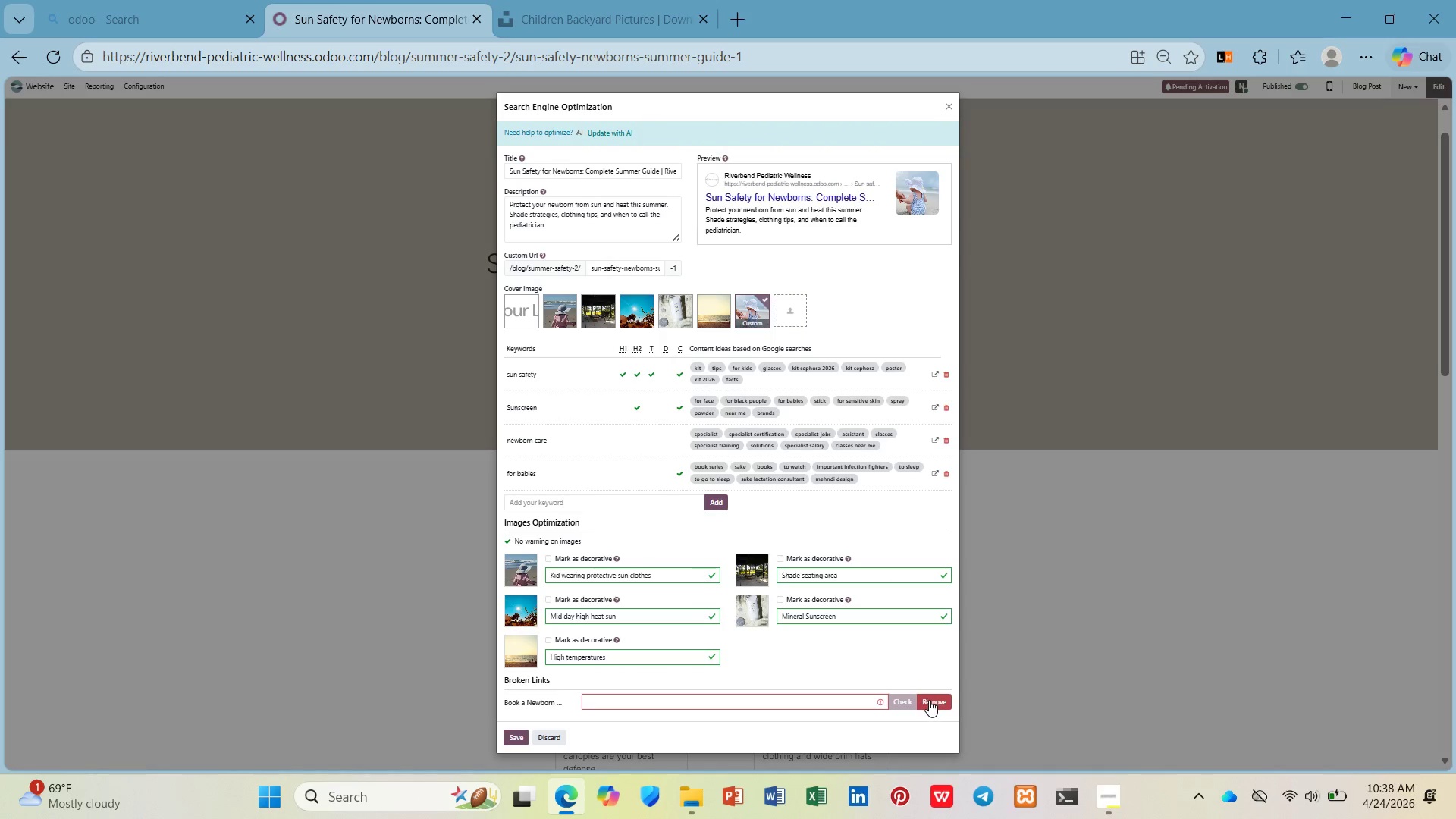 
left_click([929, 700])
 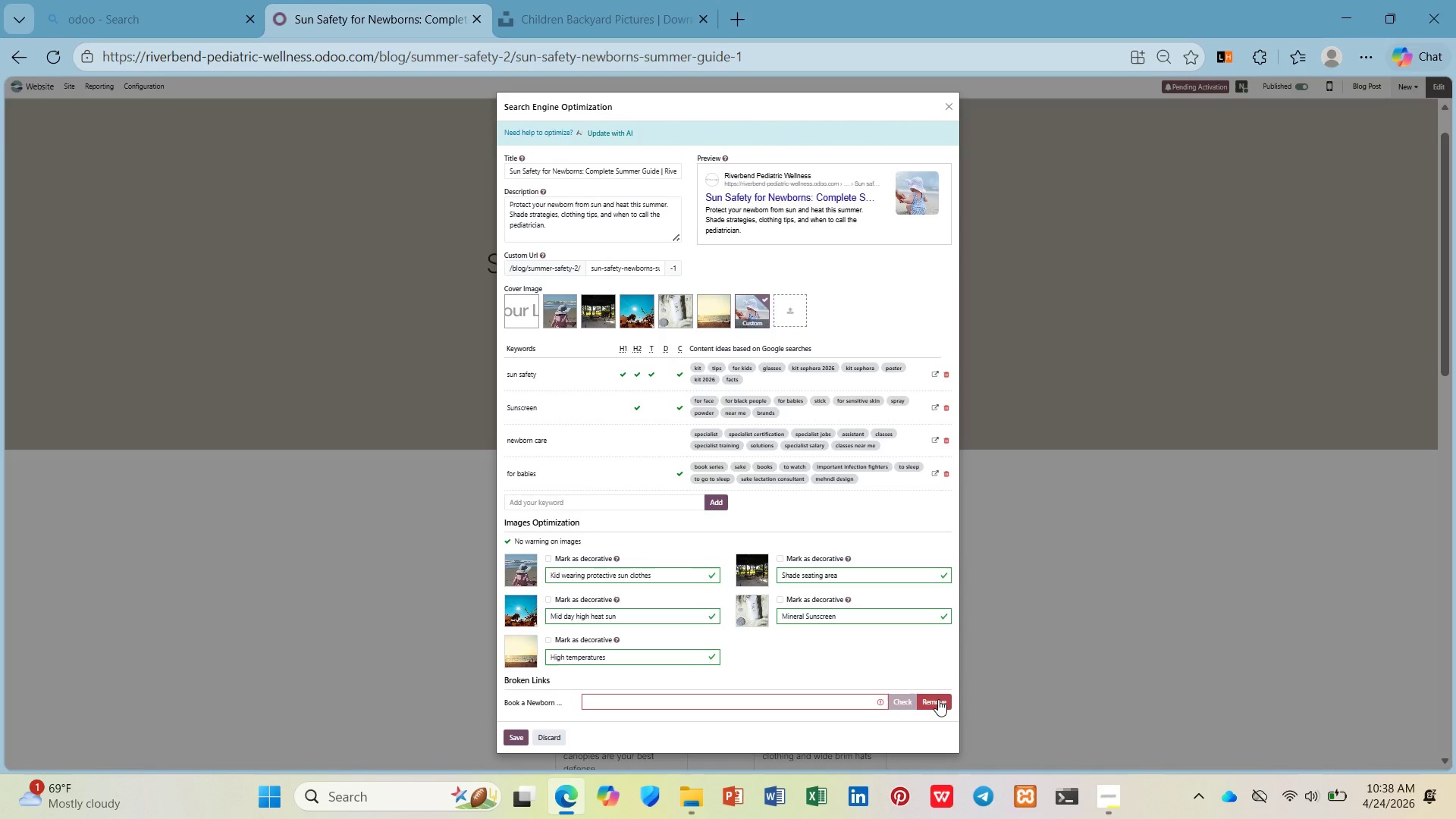 
left_click([938, 699])
 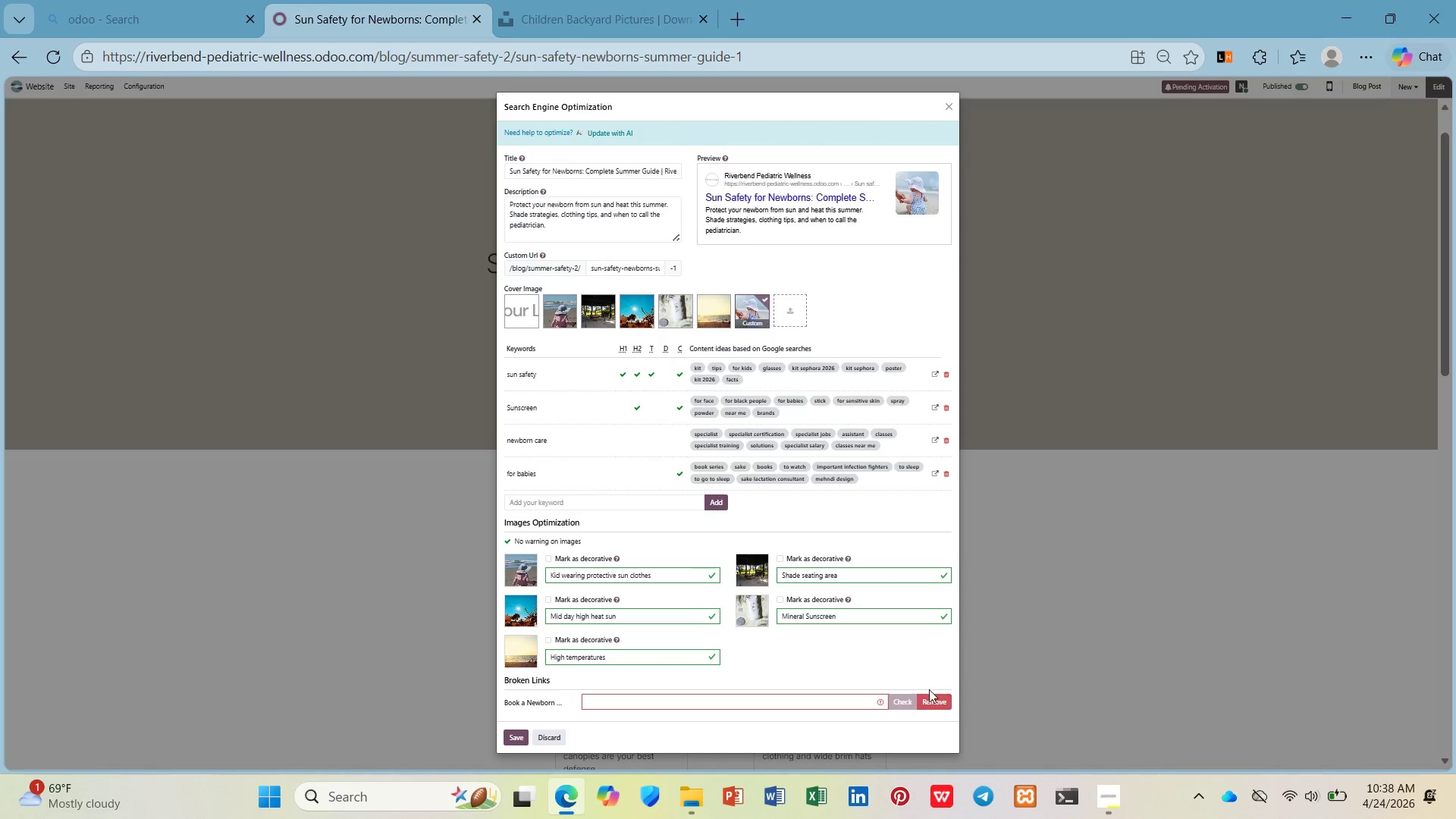 
hold_key(key=ControlLeft, duration=0.67)
scroll: coordinate [927, 688], scroll_direction: up, amount: 3.0
 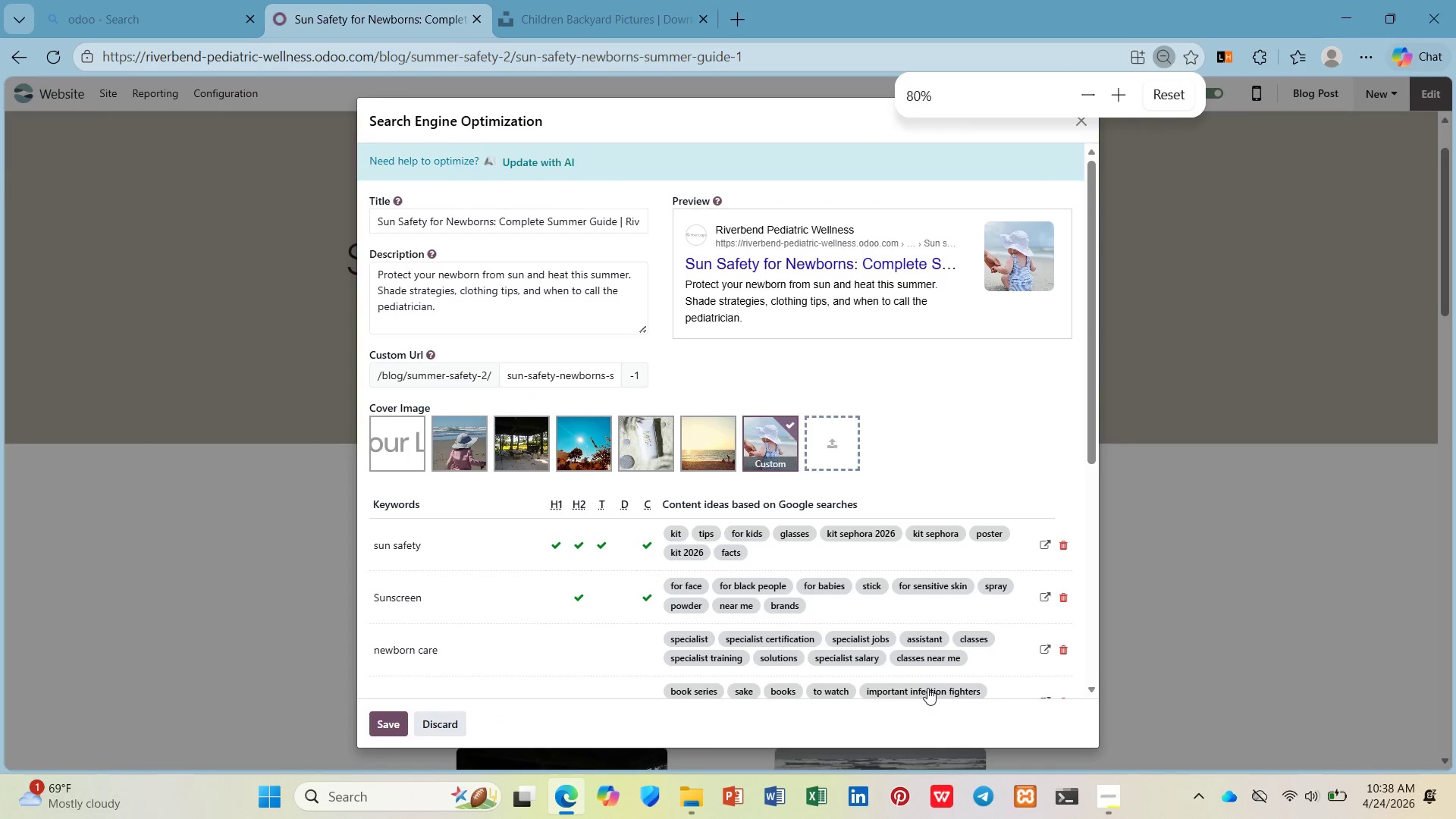 
scroll: coordinate [927, 688], scroll_direction: down, amount: 6.0
 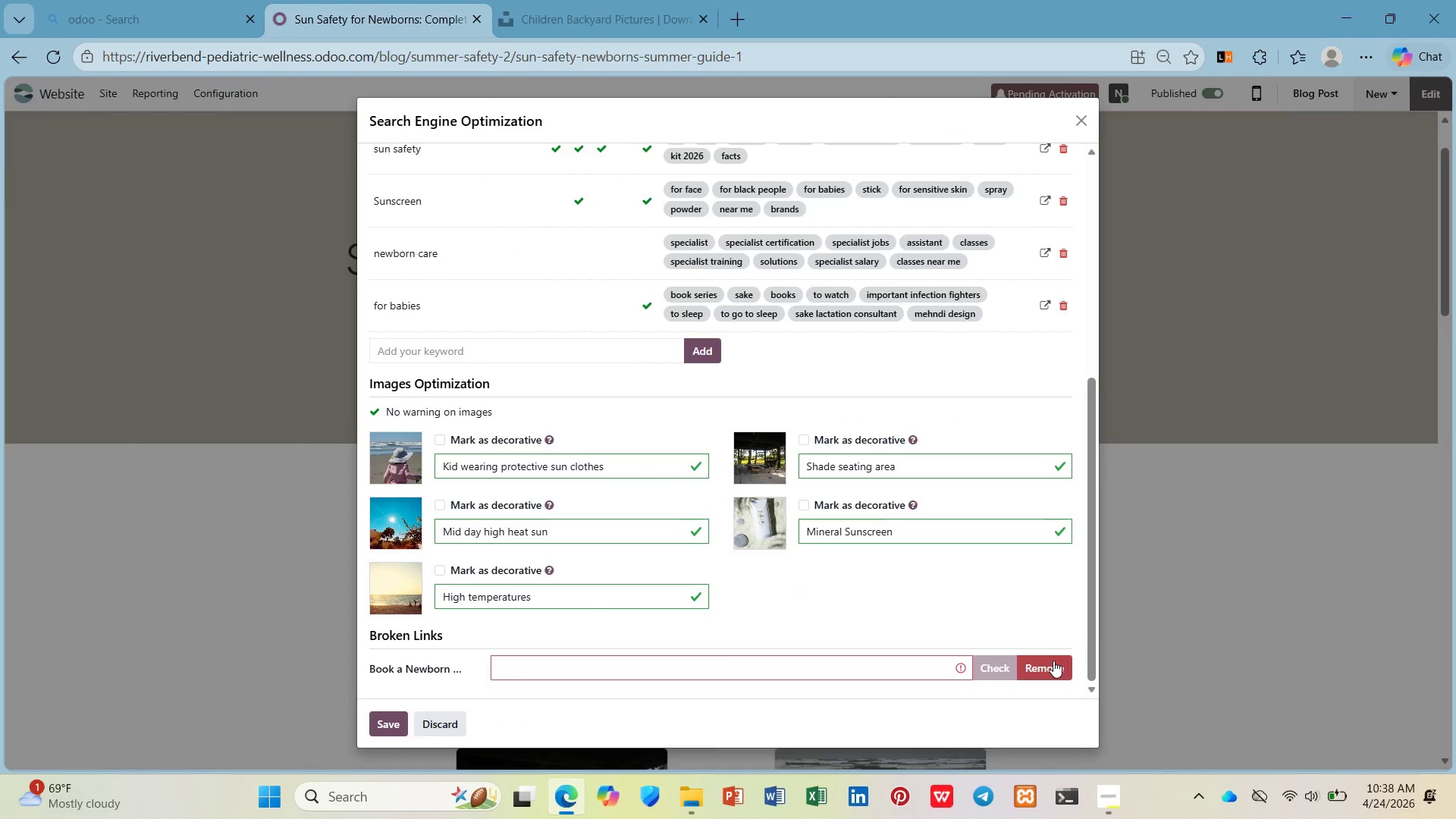 
left_click([1053, 661])
 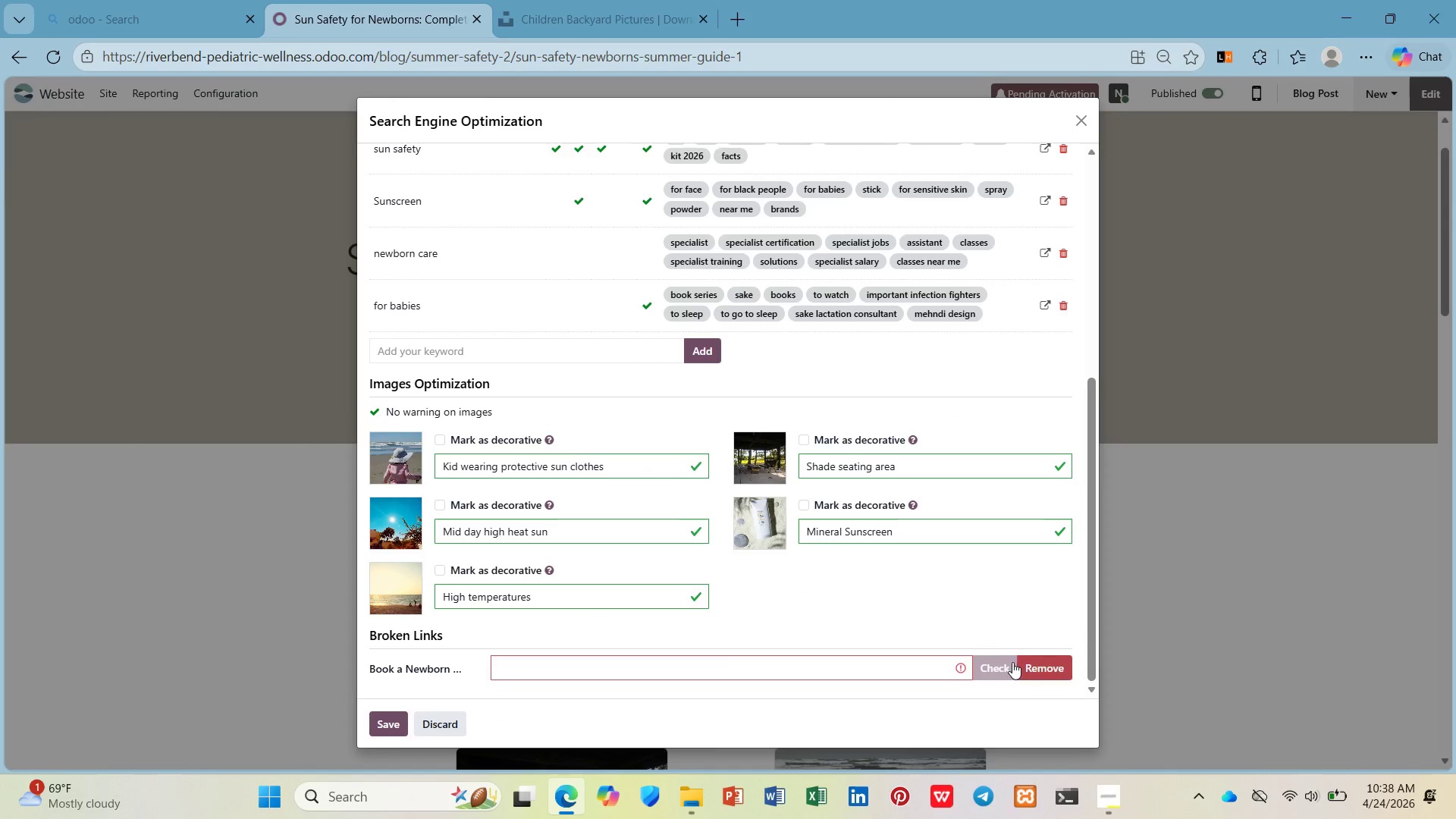 
left_click([767, 659])
 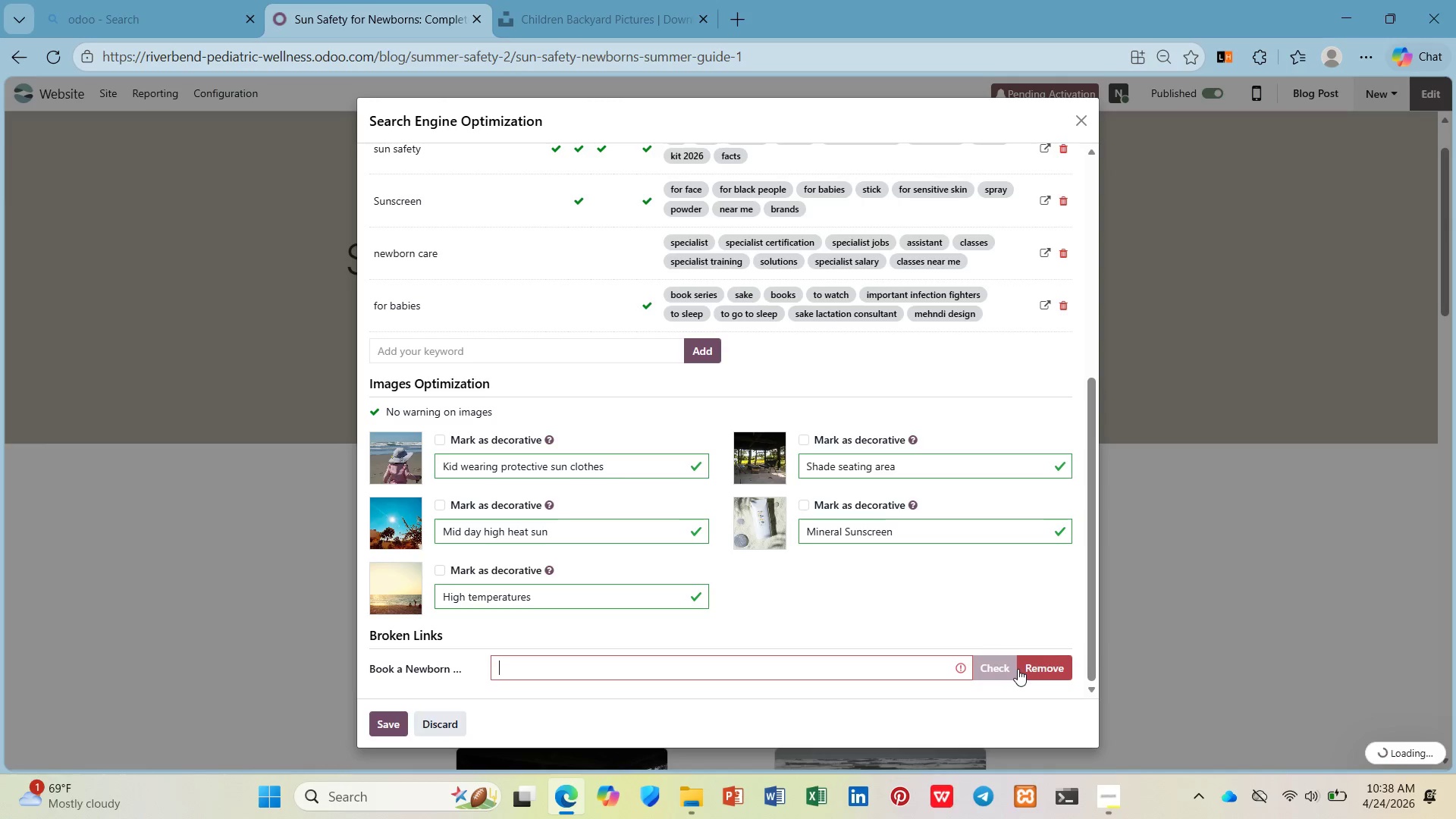 
left_click([1028, 667])
 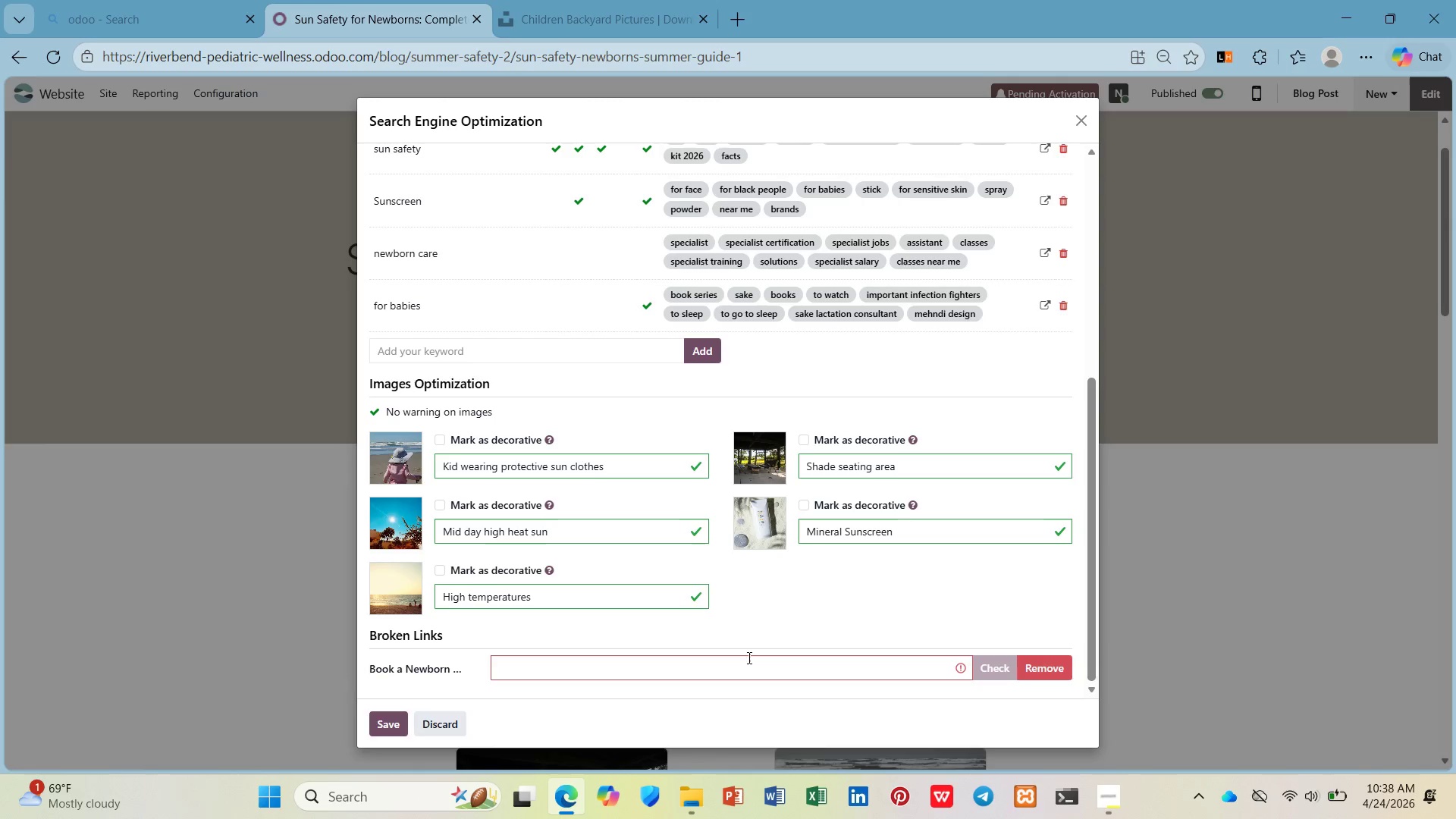 
scroll: coordinate [747, 656], scroll_direction: up, amount: 1.0
 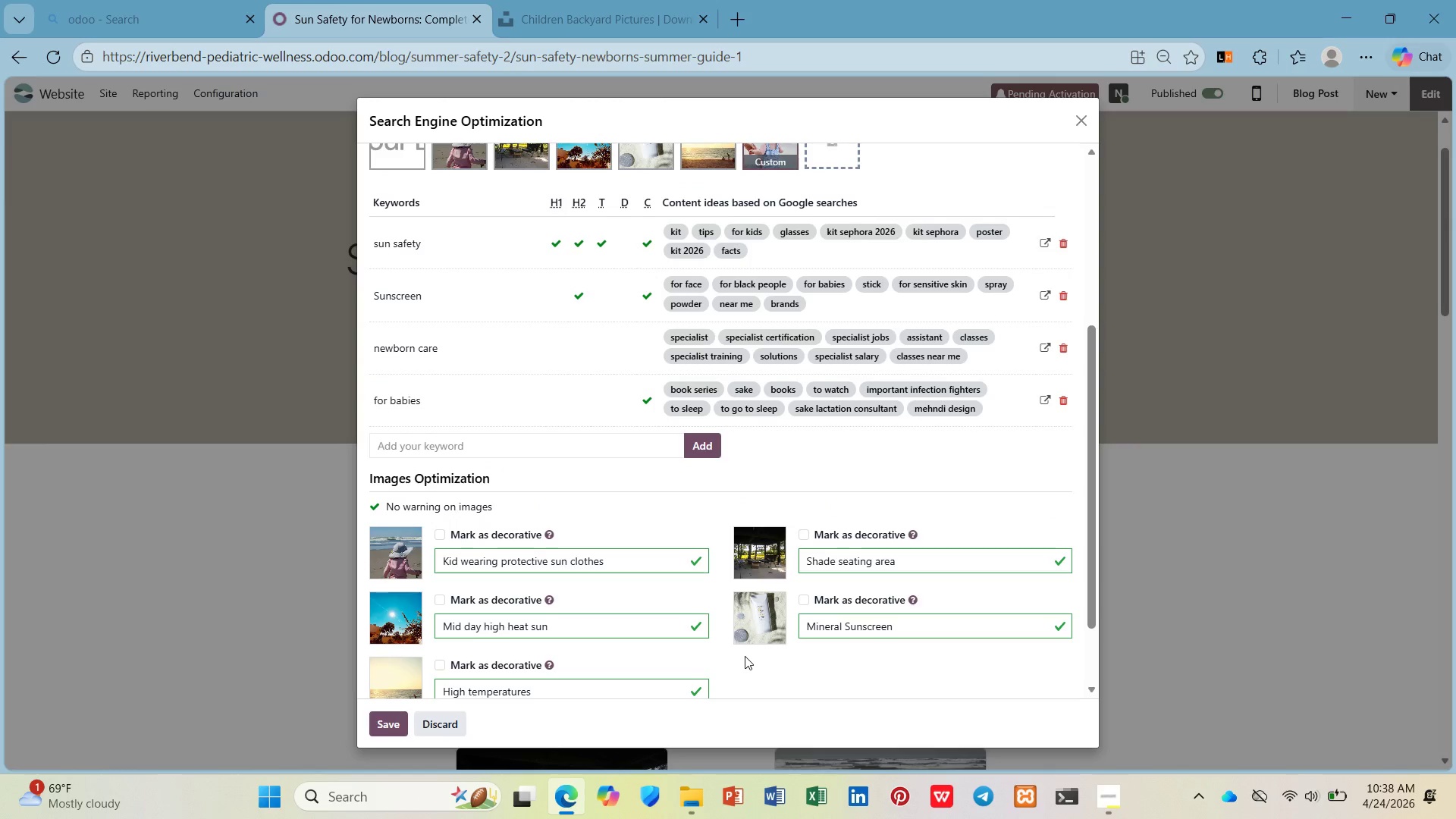 
hold_key(key=ControlLeft, duration=1.64)
scroll: coordinate [743, 657], scroll_direction: down, amount: 2.0
 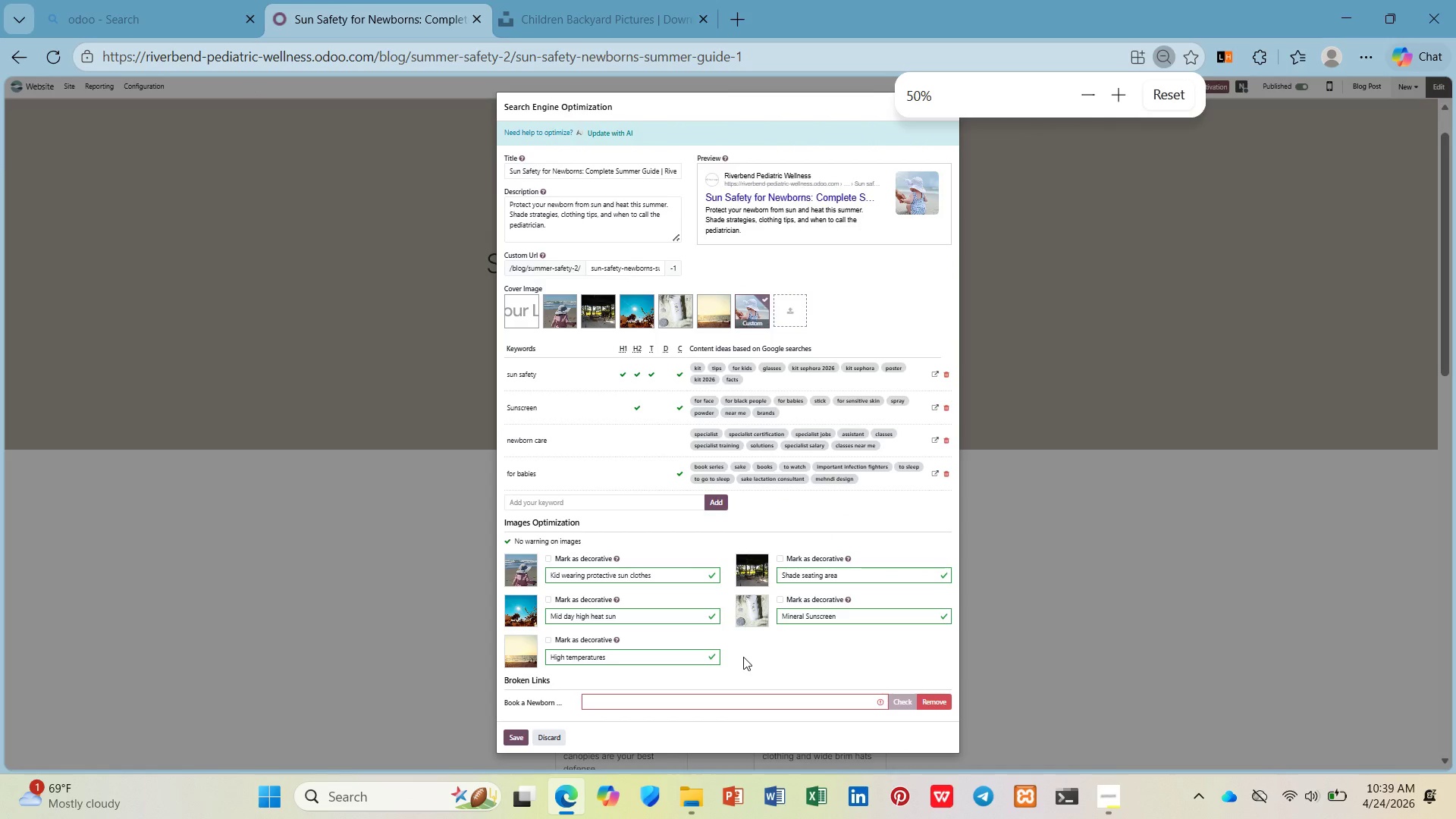 
key(Control+ControlLeft)
 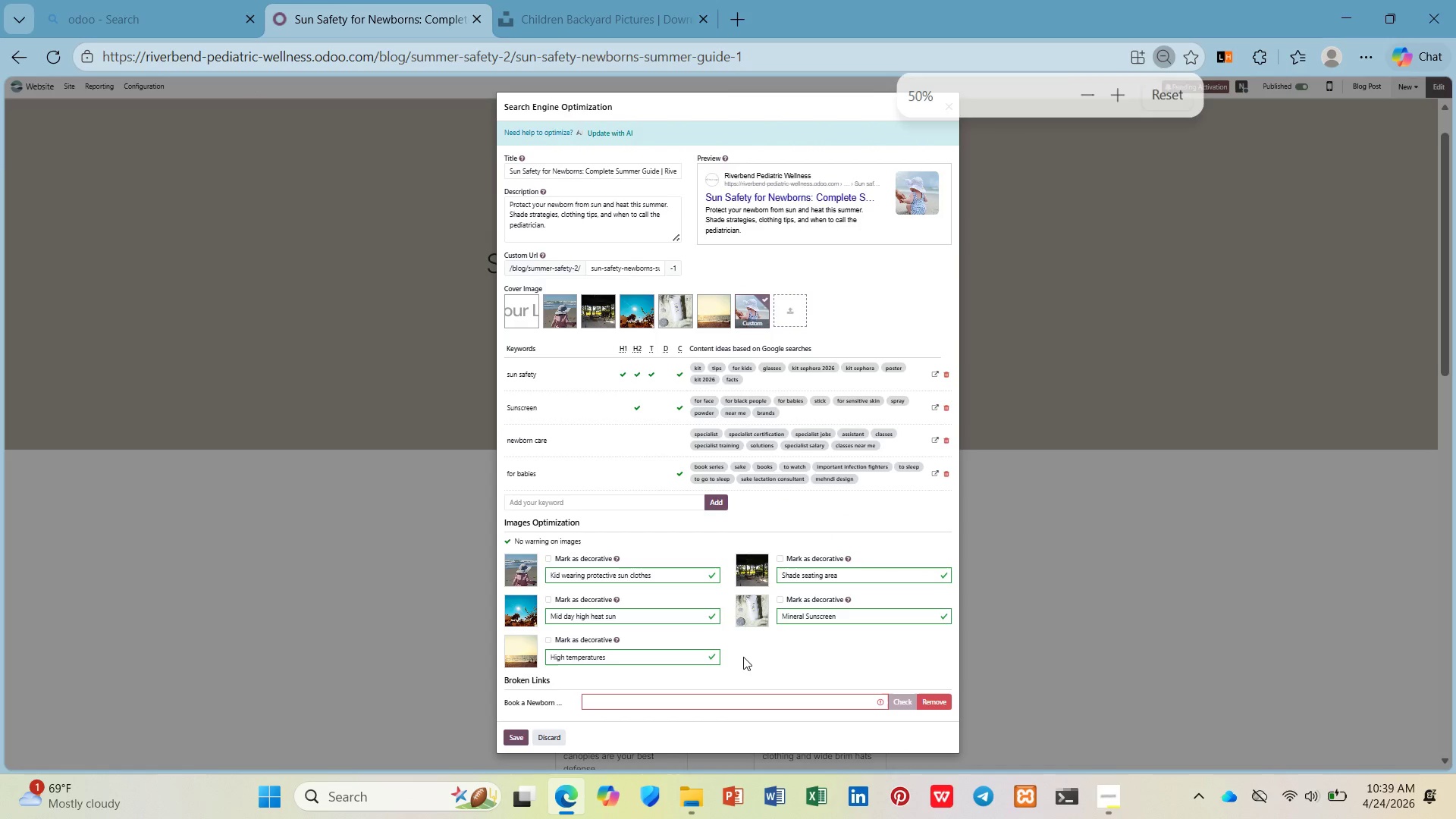 
hold_key(key=ControlLeft, duration=0.69)
scroll: coordinate [743, 657], scroll_direction: up, amount: 2.0
 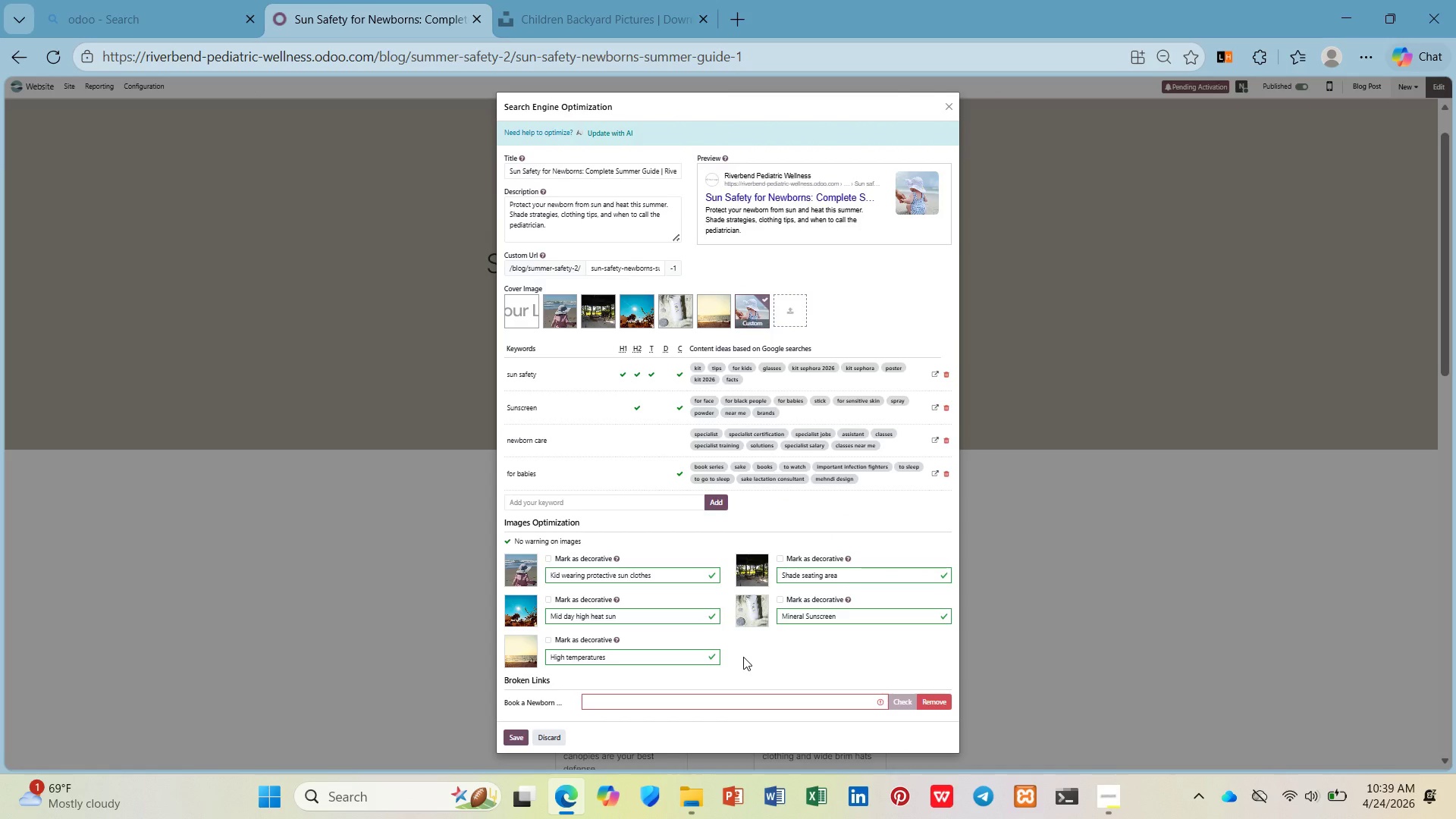 
left_click_drag(start_coordinate=[1029, 437], to_coordinate=[1027, 460])
 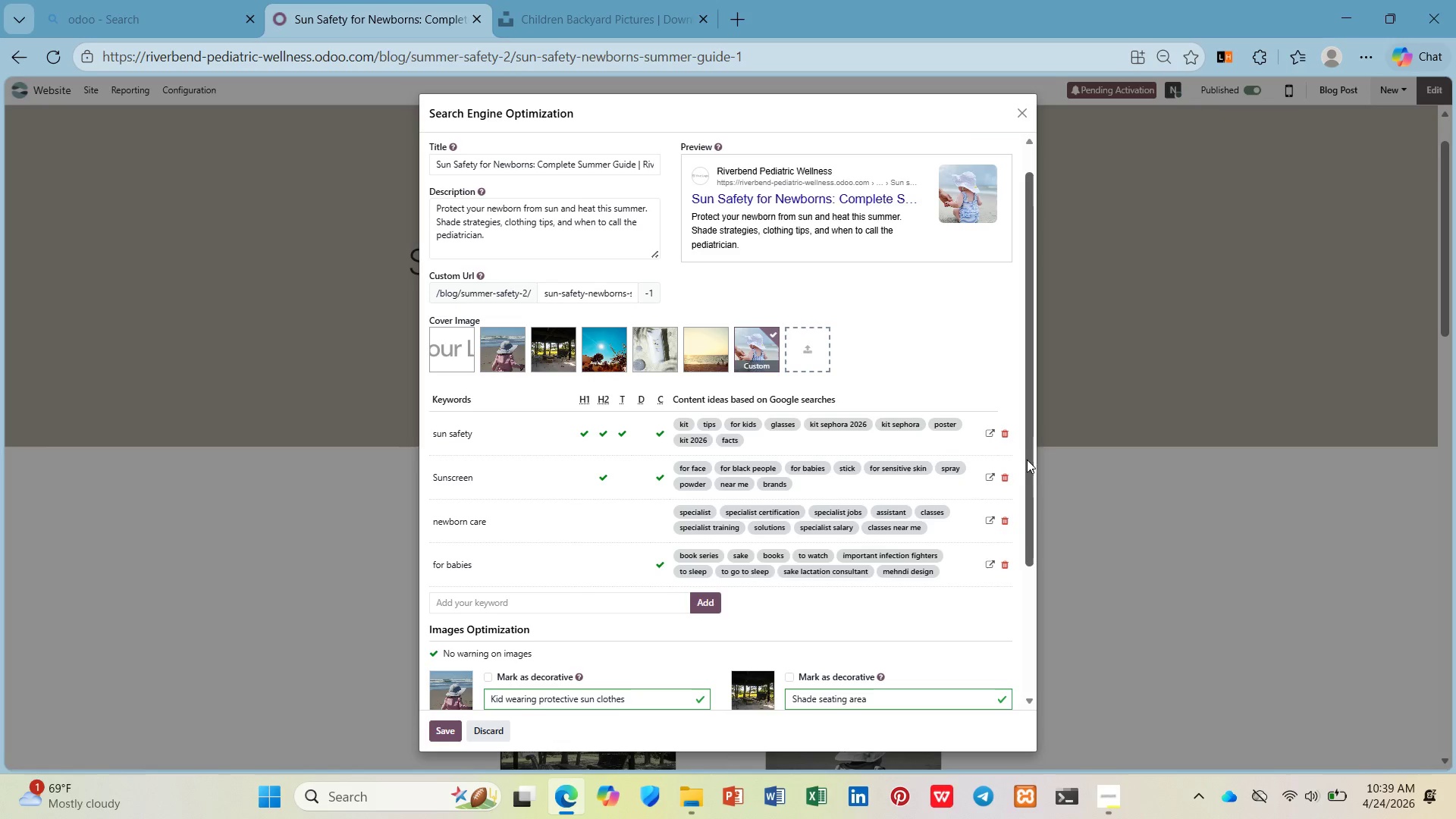 
hold_key(key=ControlLeft, duration=2.2)
scroll: coordinate [1005, 472], scroll_direction: down, amount: 1.0
 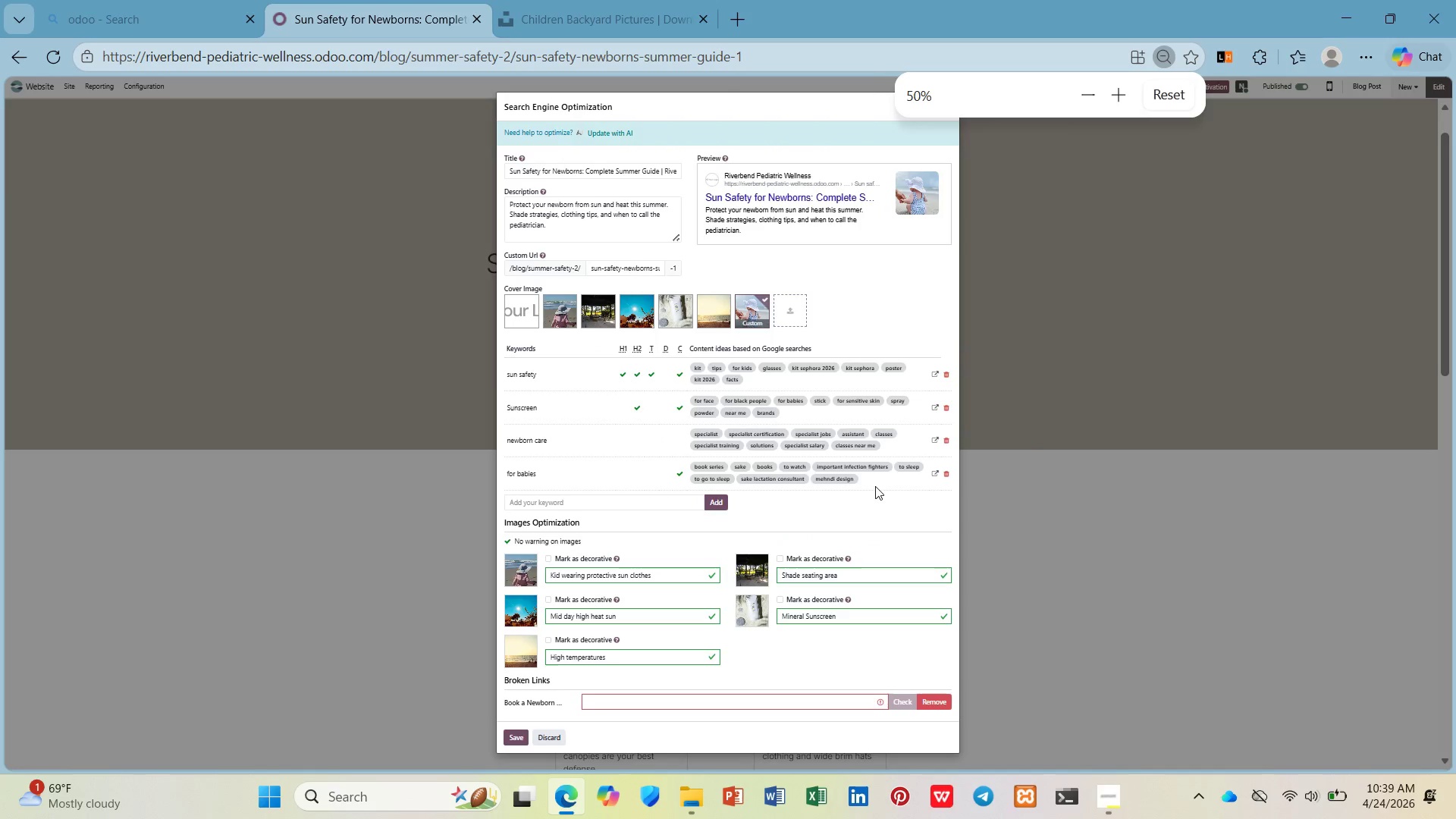 
scroll: coordinate [874, 485], scroll_direction: up, amount: 2.0
 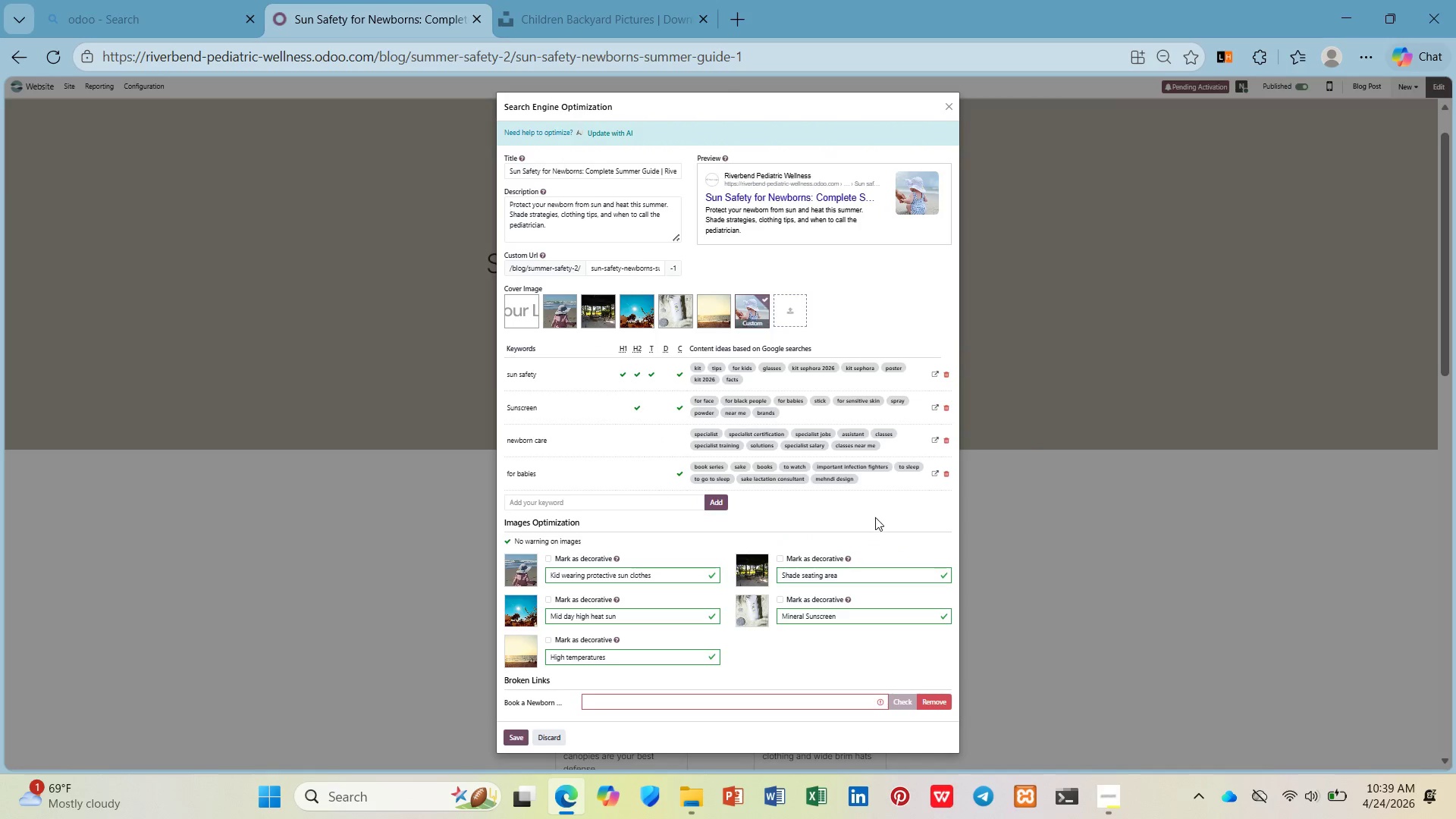 
hold_key(key=ControlLeft, duration=3.58)
scroll: coordinate [978, 403], scroll_direction: up, amount: 1.0
 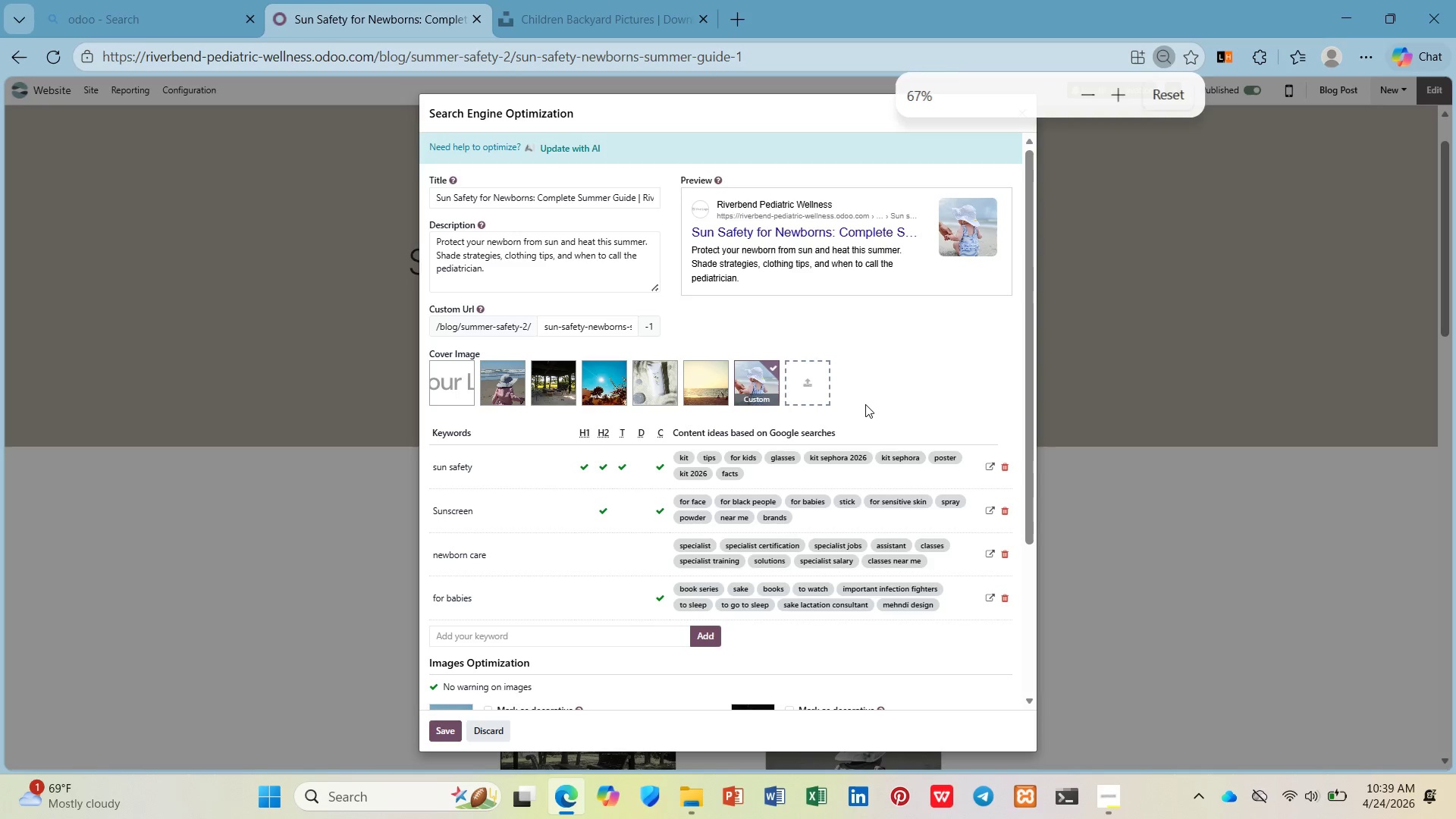 
scroll: coordinate [865, 404], scroll_direction: down, amount: 1.0
 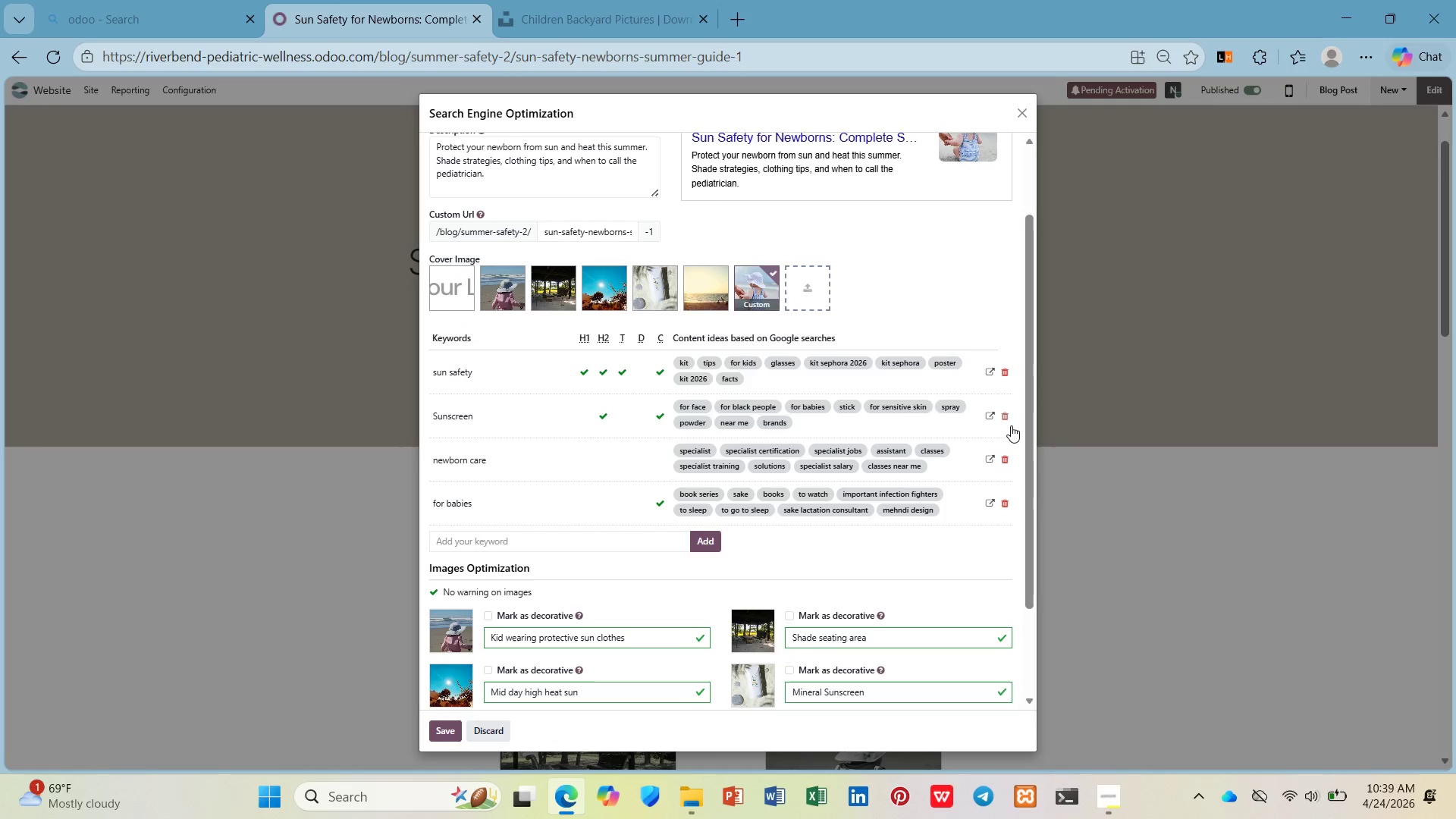 
left_click_drag(start_coordinate=[1031, 430], to_coordinate=[1043, 391])
 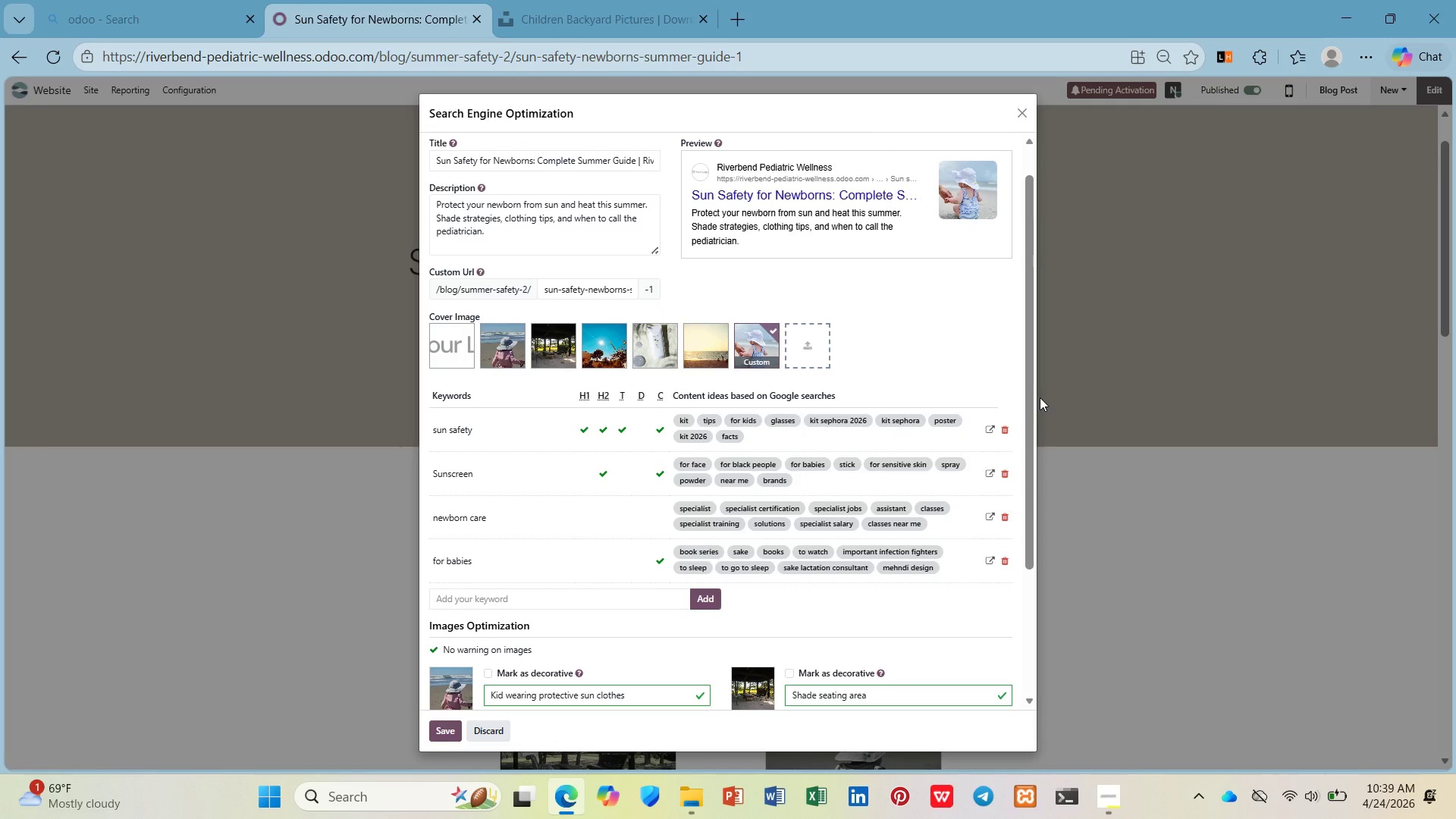 
key(PrintScreen)
 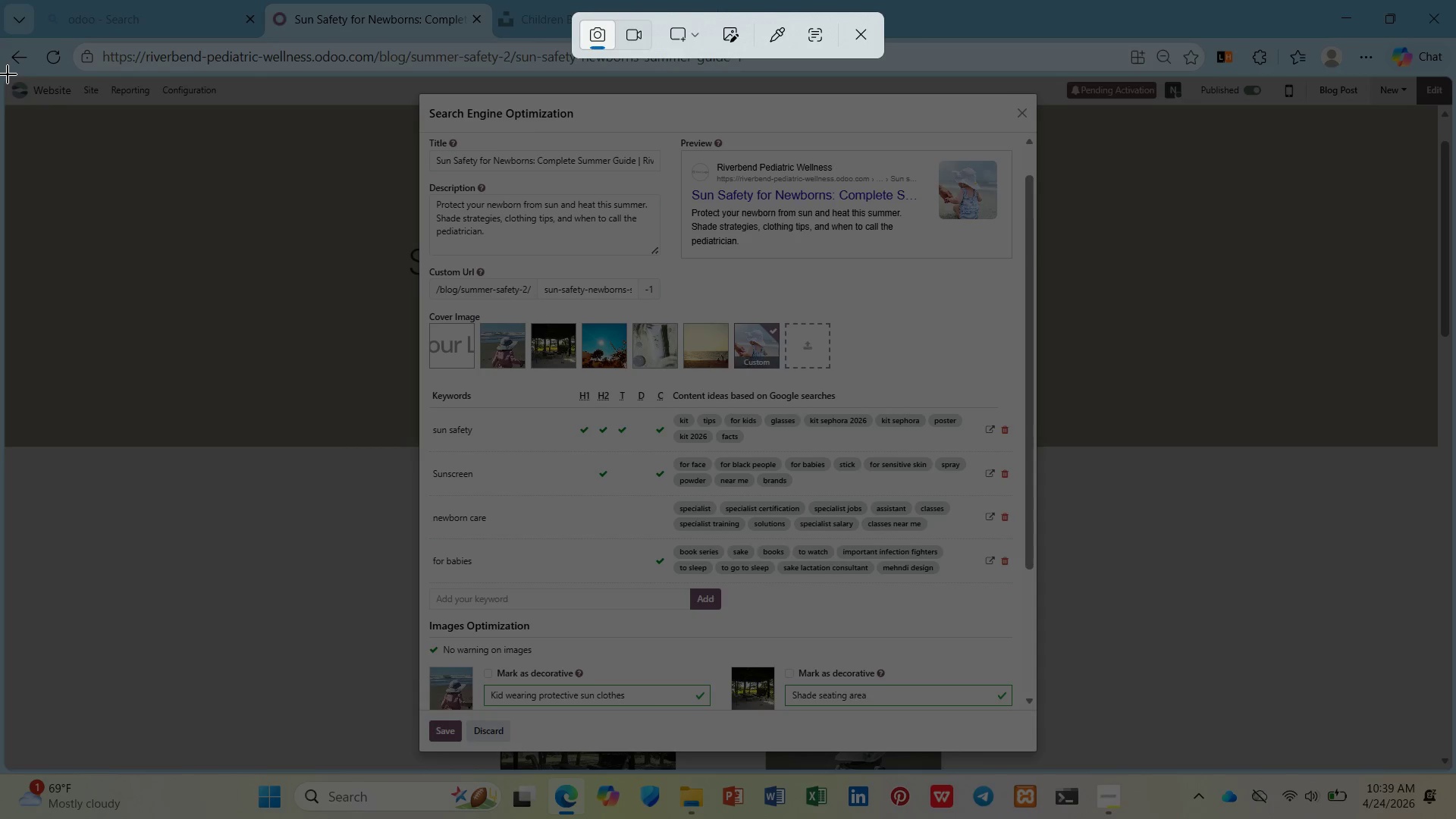 
left_click_drag(start_coordinate=[5, 74], to_coordinate=[1455, 771])
 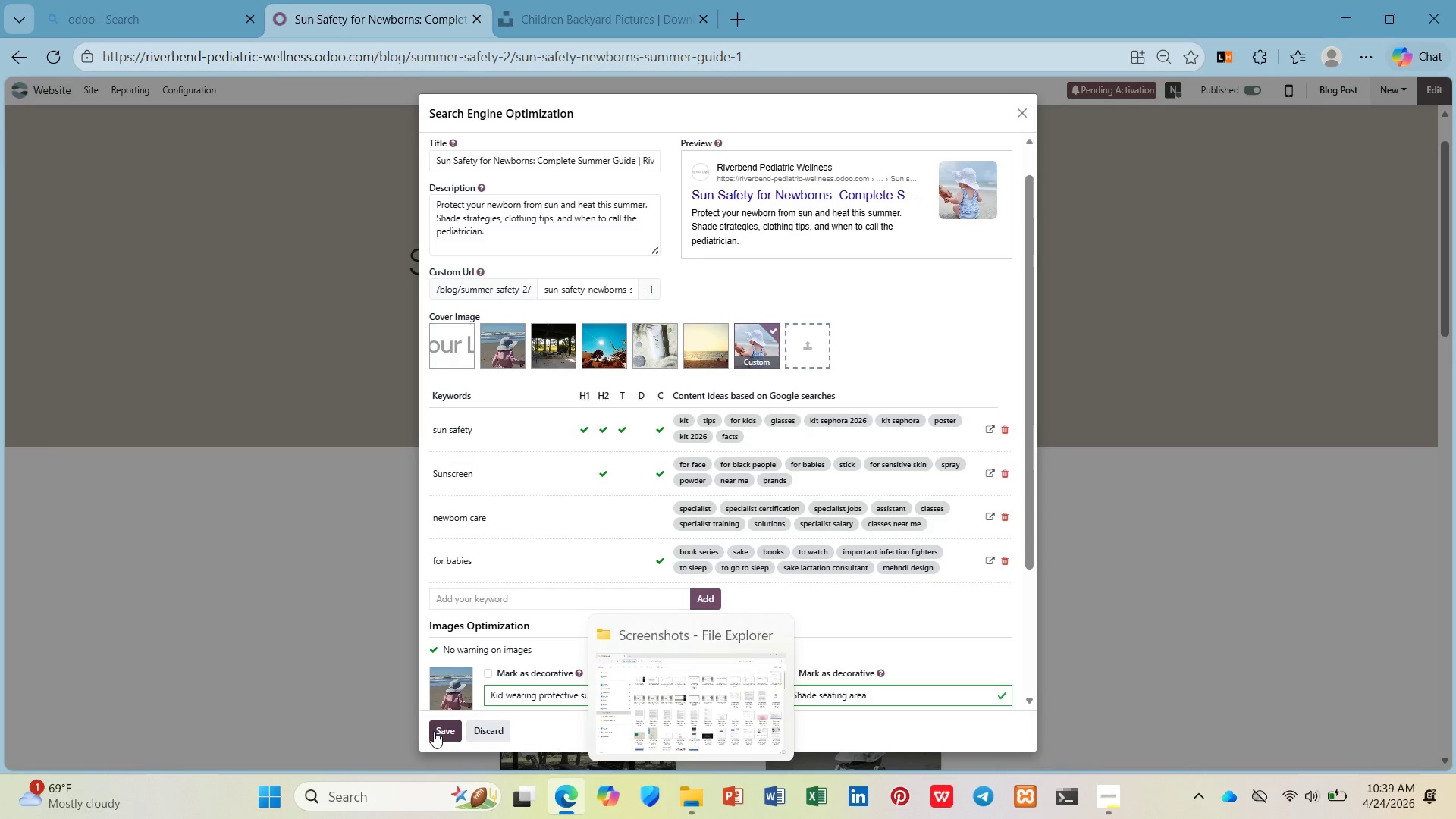 
left_click([452, 730])
 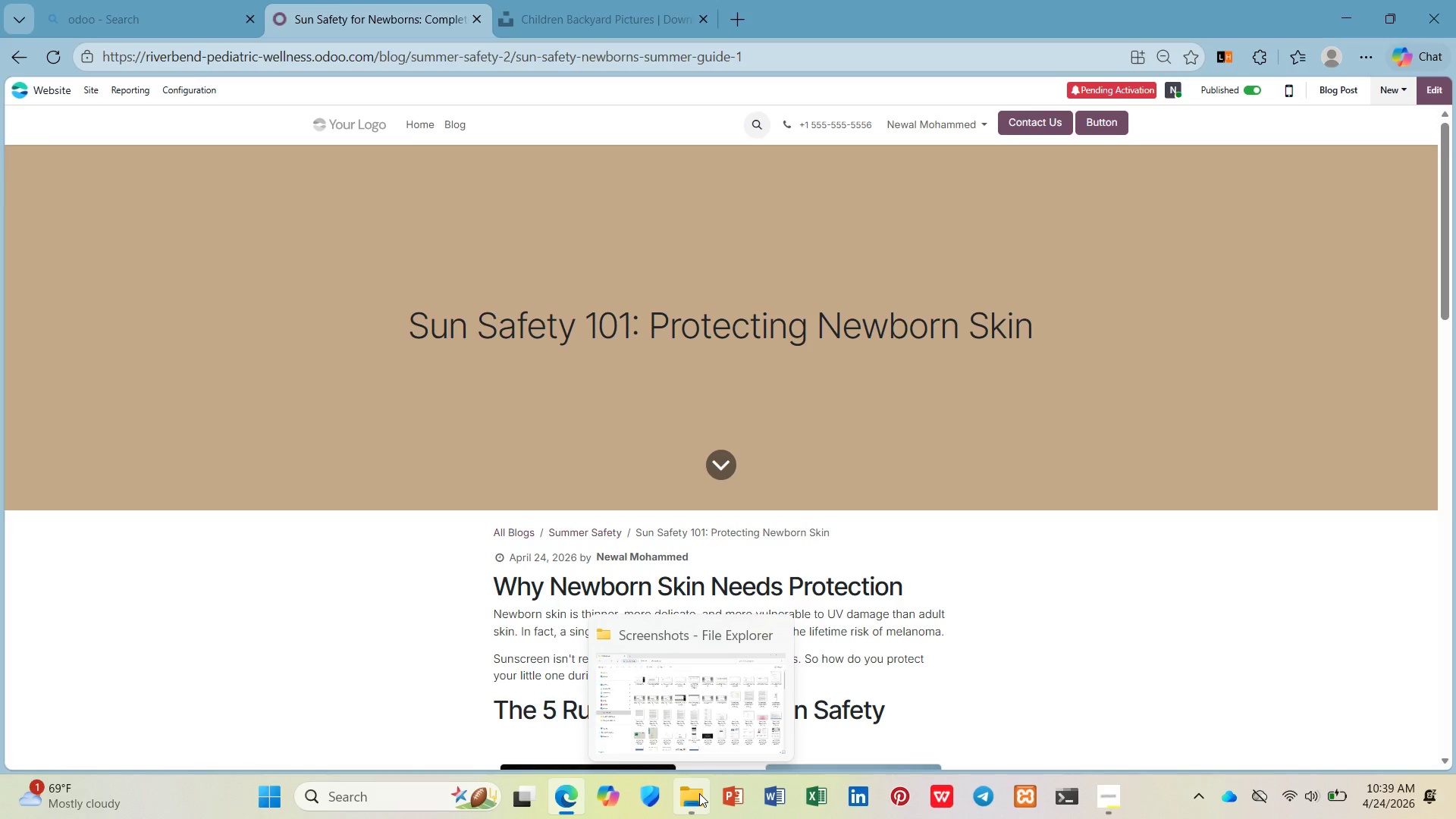 
left_click([698, 793])
 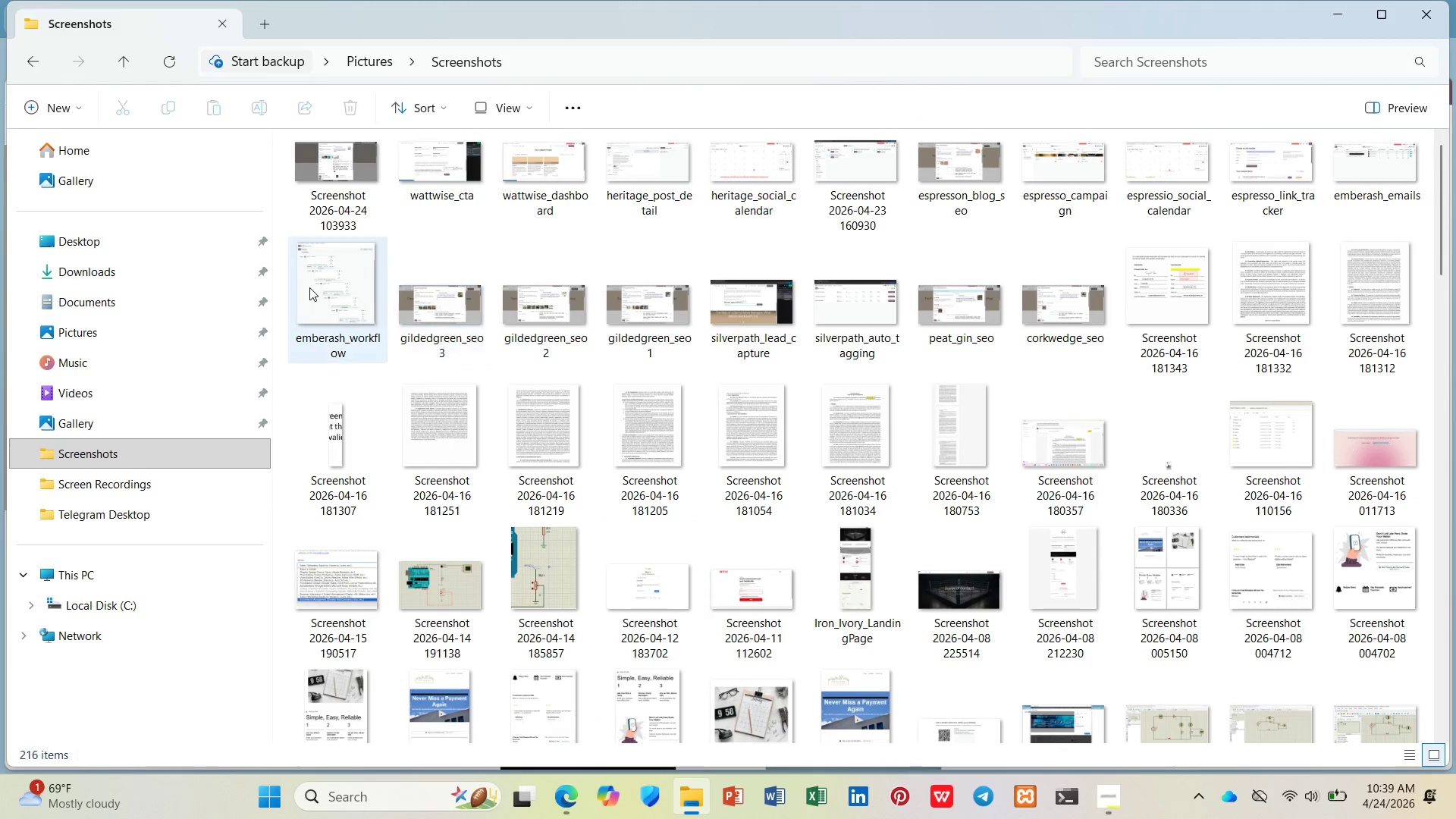 
scroll: coordinate [305, 285], scroll_direction: up, amount: 3.0
 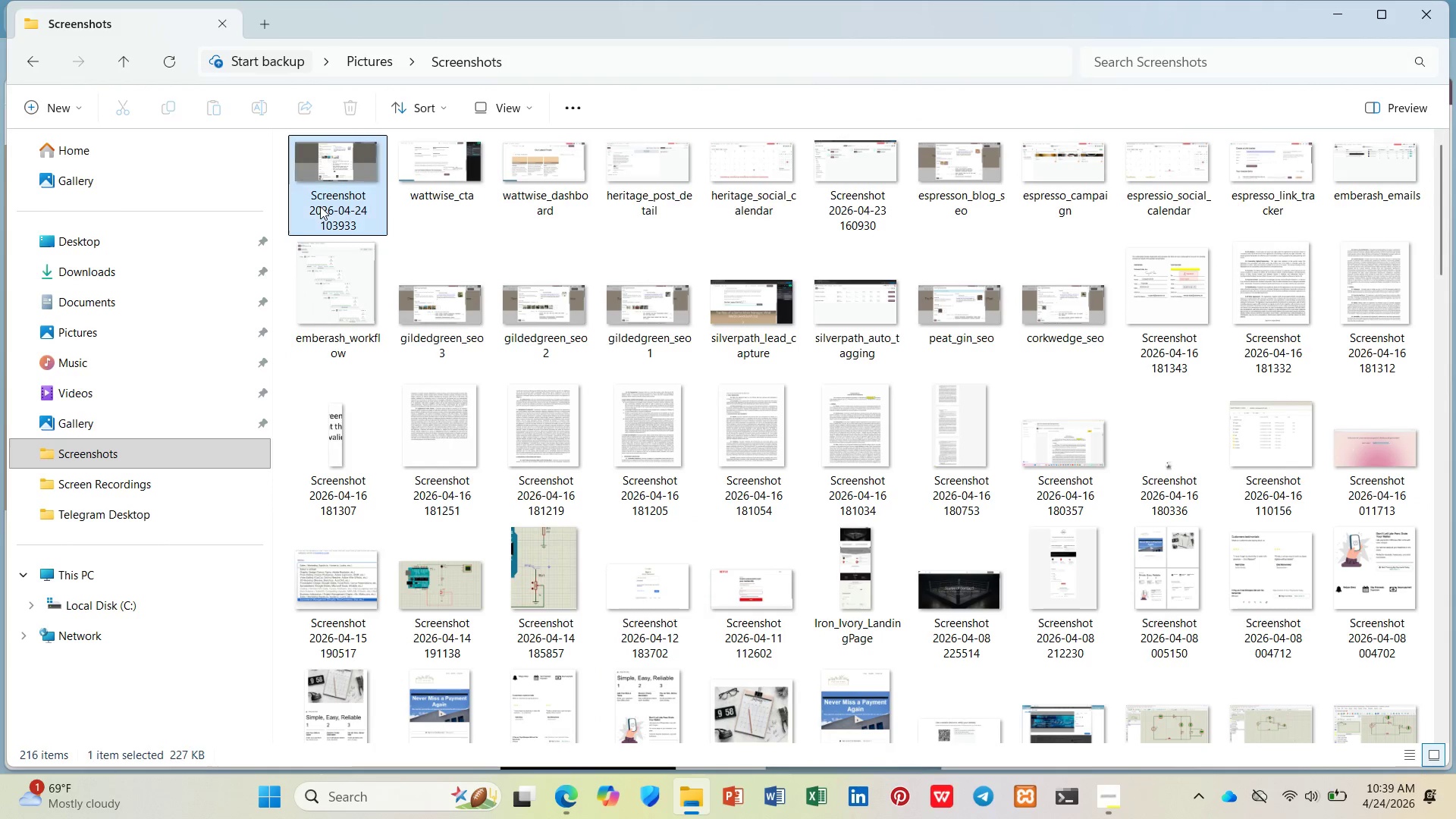 
left_click([320, 206])
 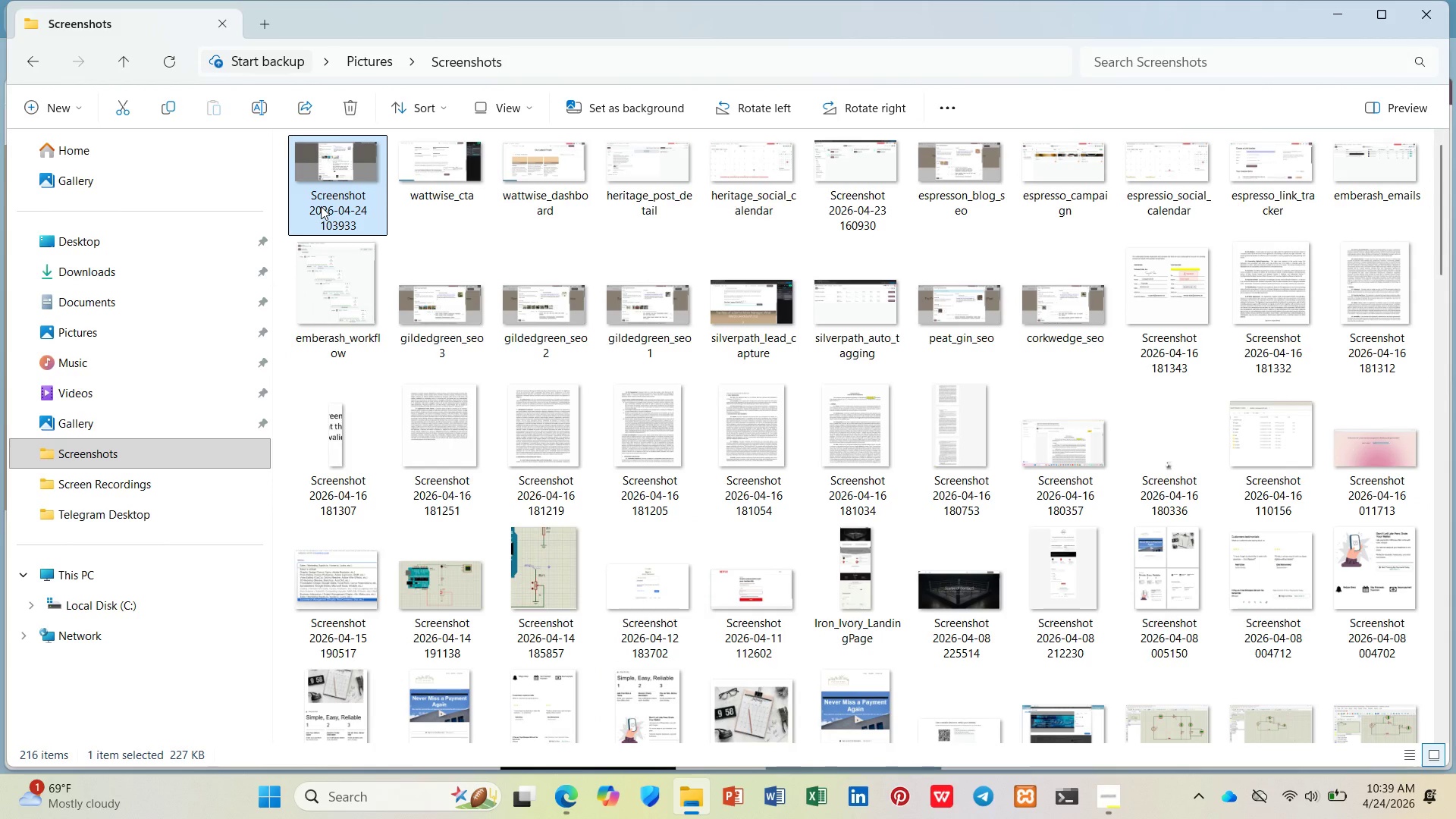 
right_click([321, 206])
 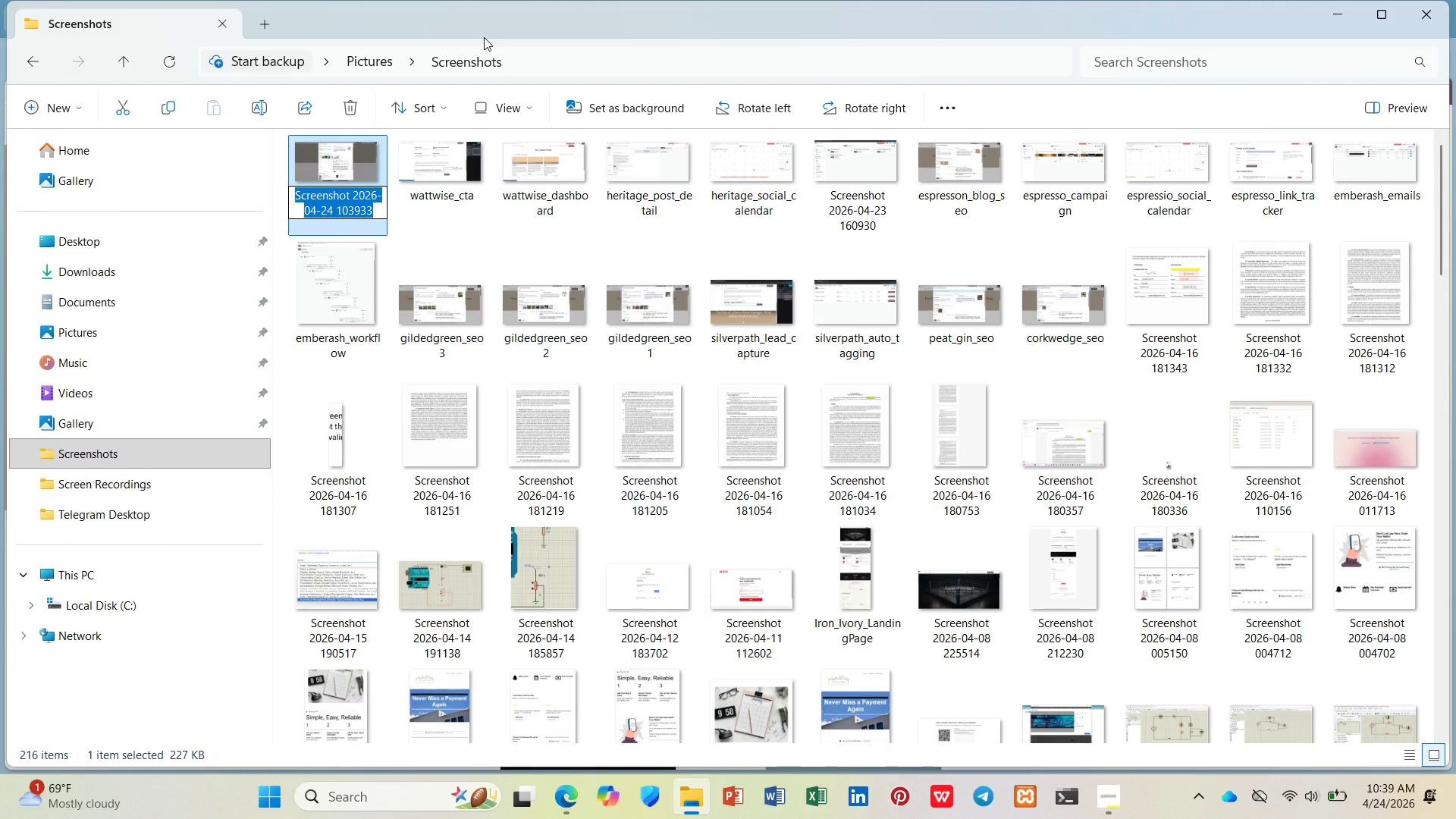 
wait(7.91)
 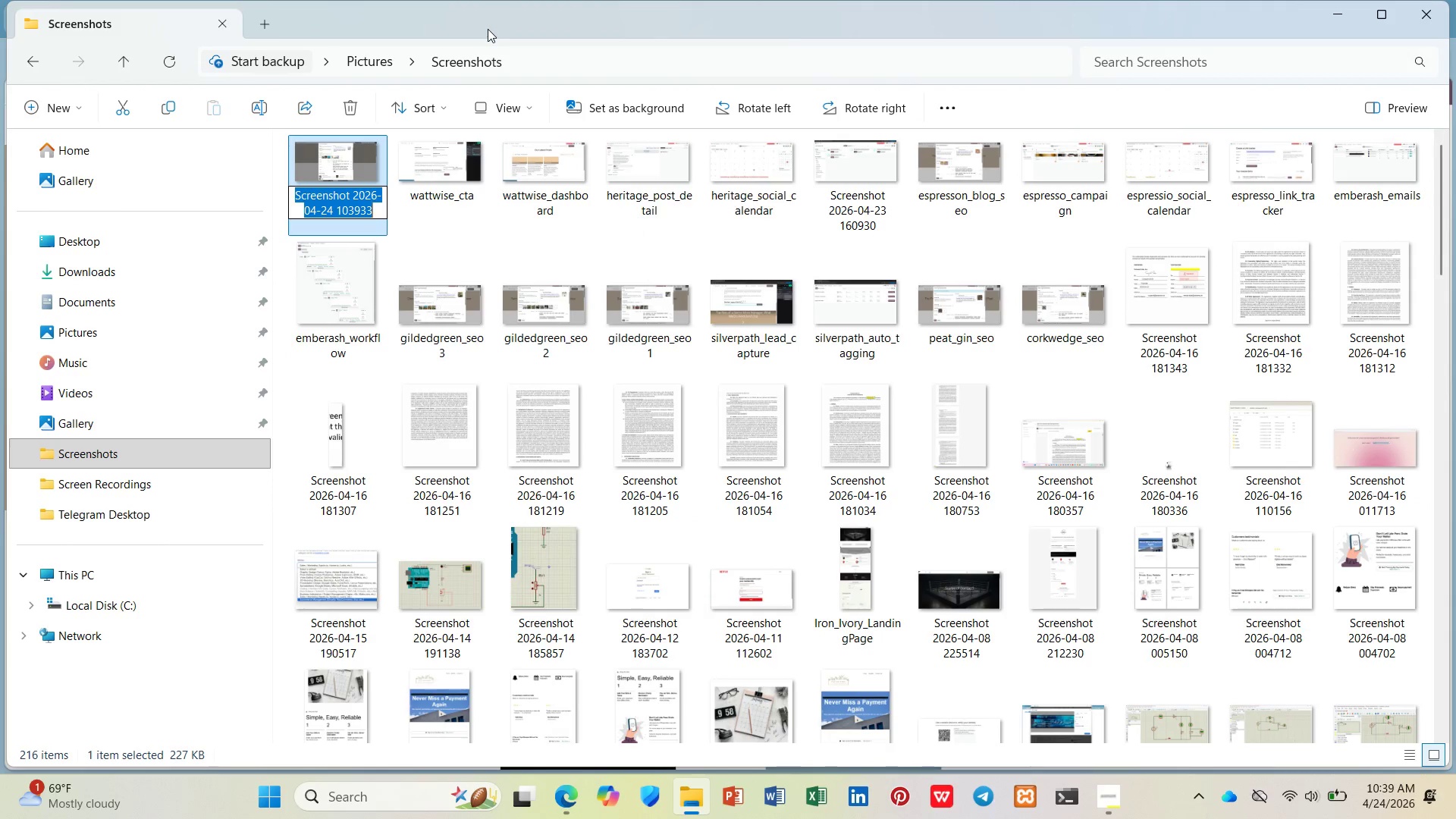 
type(riverbend_seo1)
 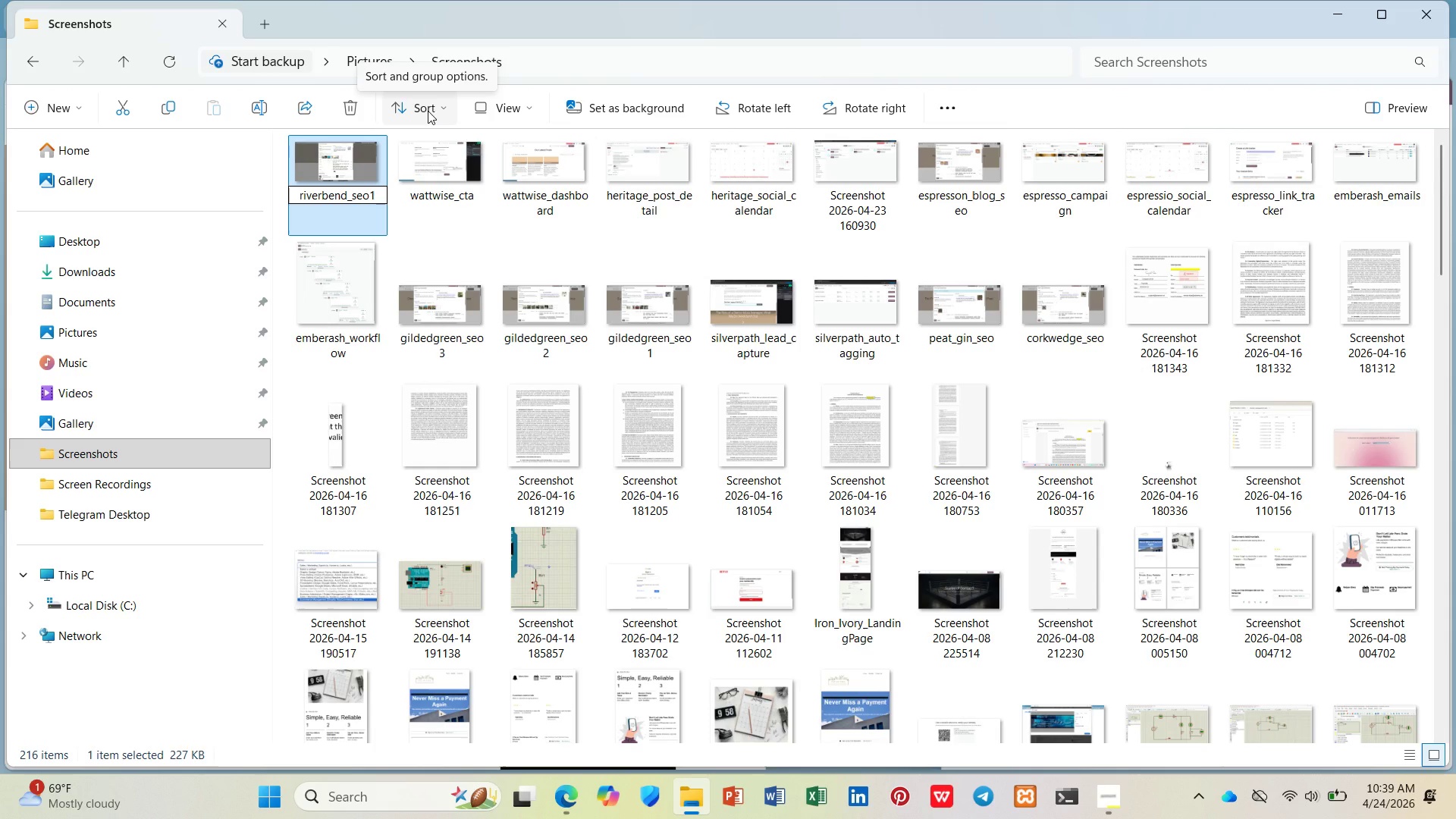 
key(Enter)
 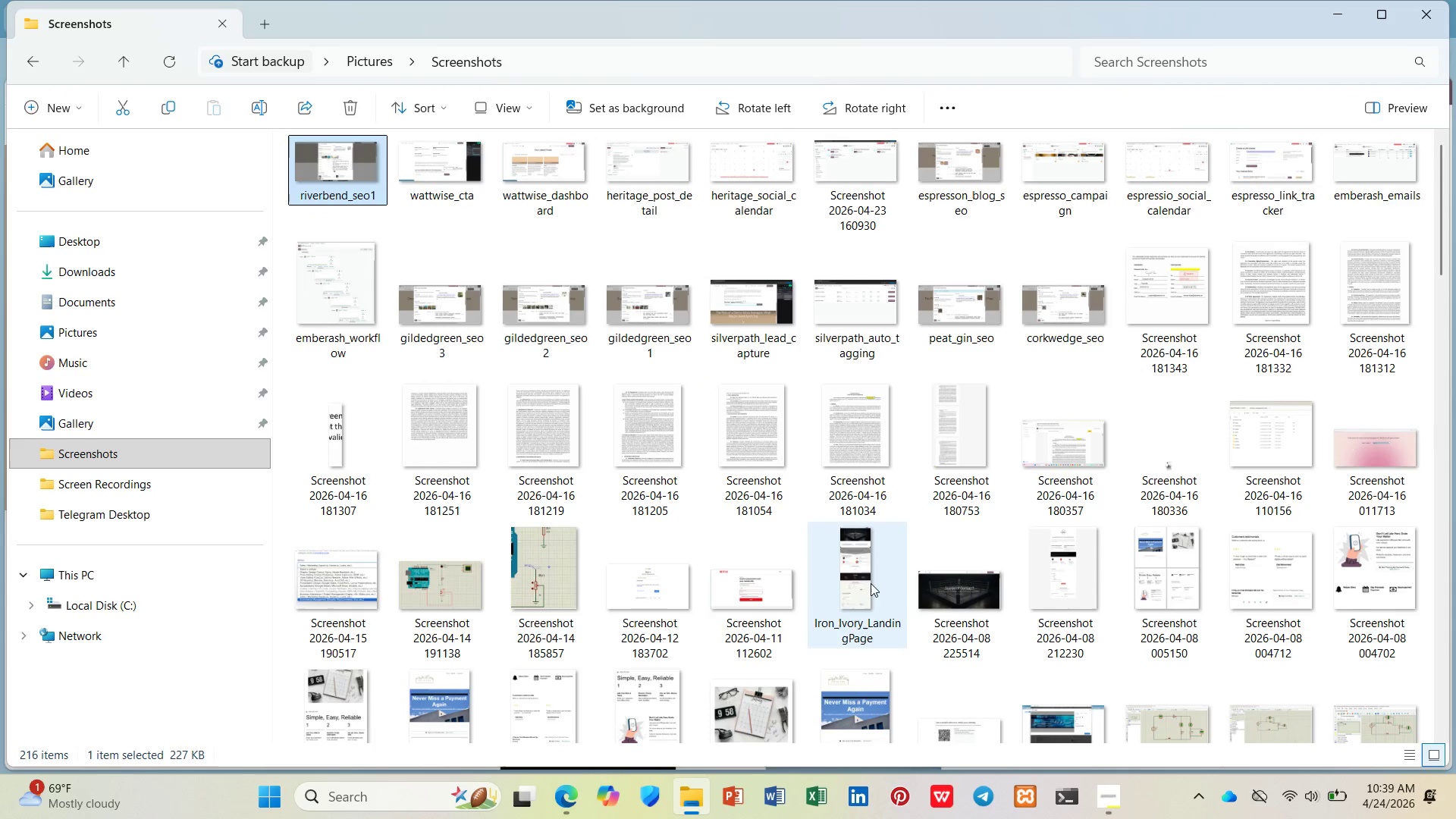 
left_click([1122, 789])